 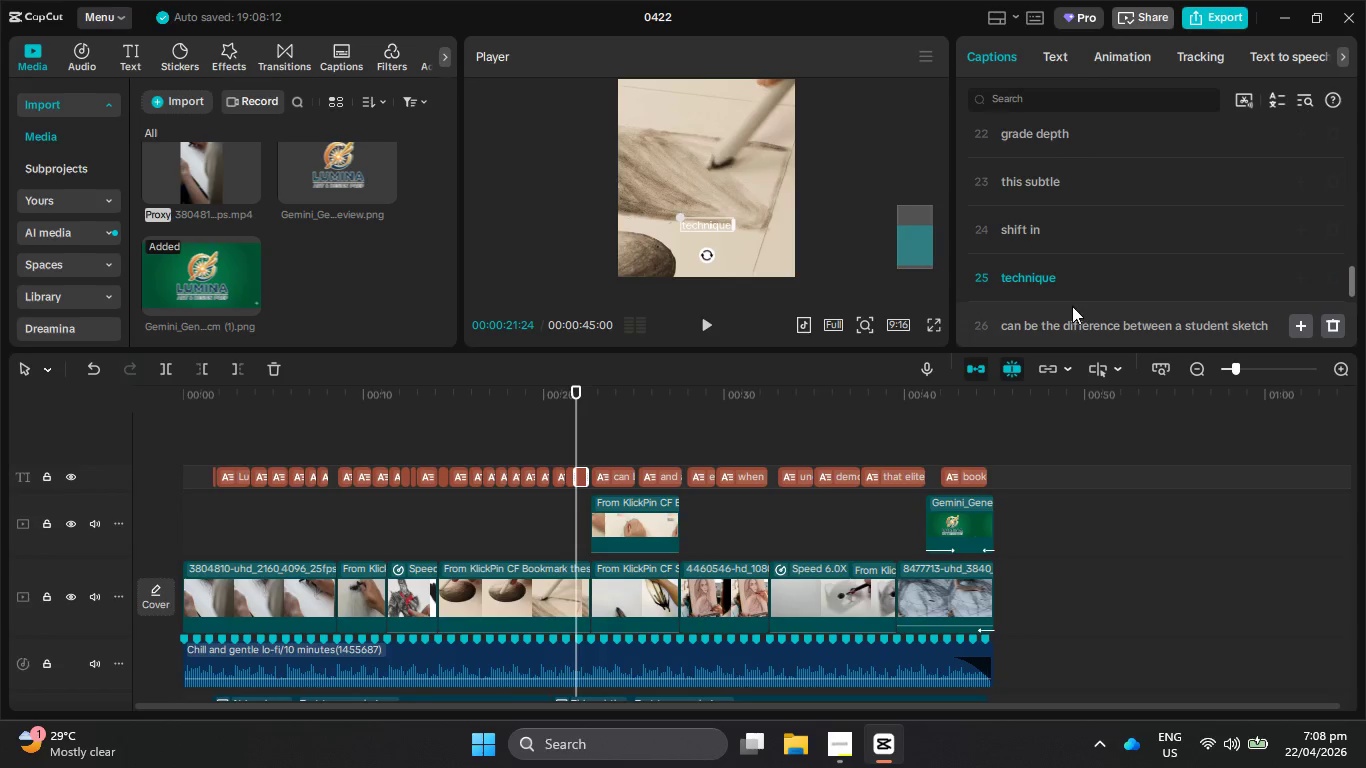 
left_click([1063, 327])
 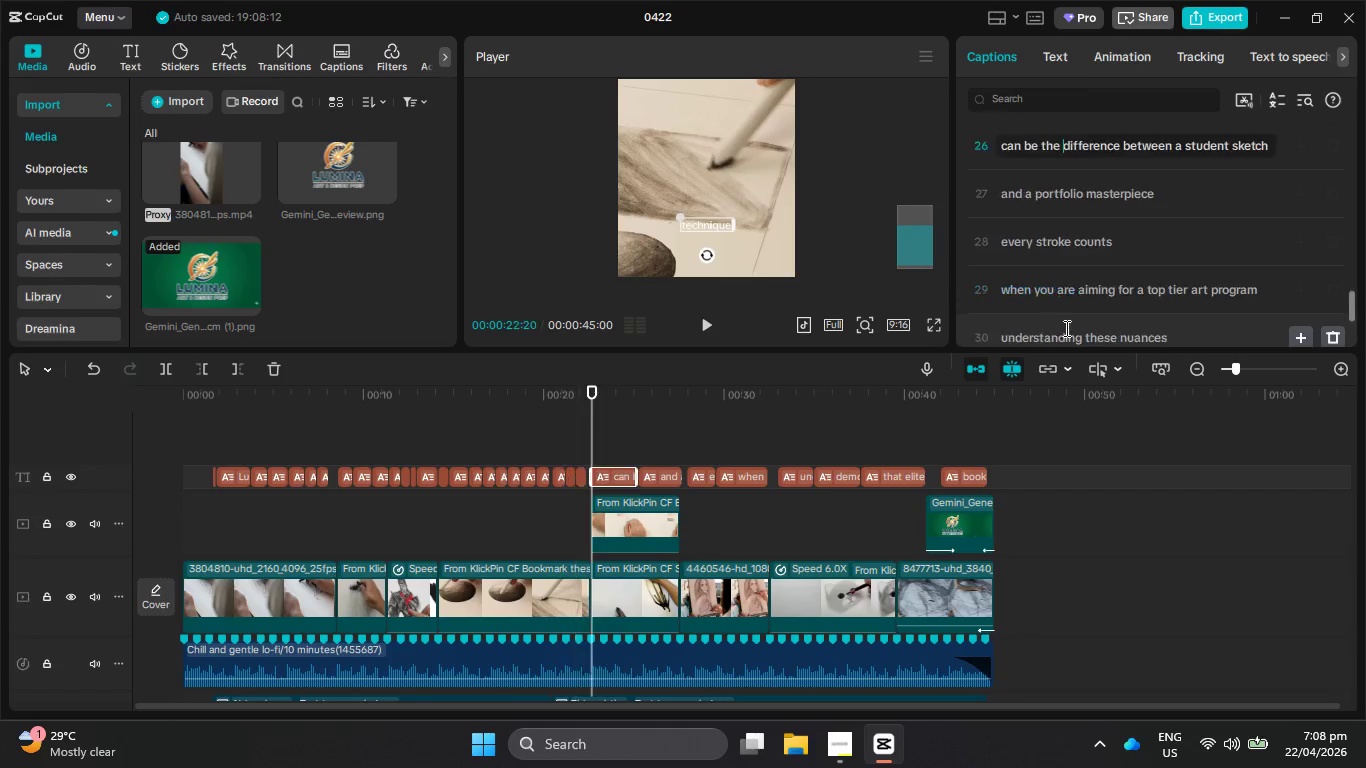 
key(Enter)
 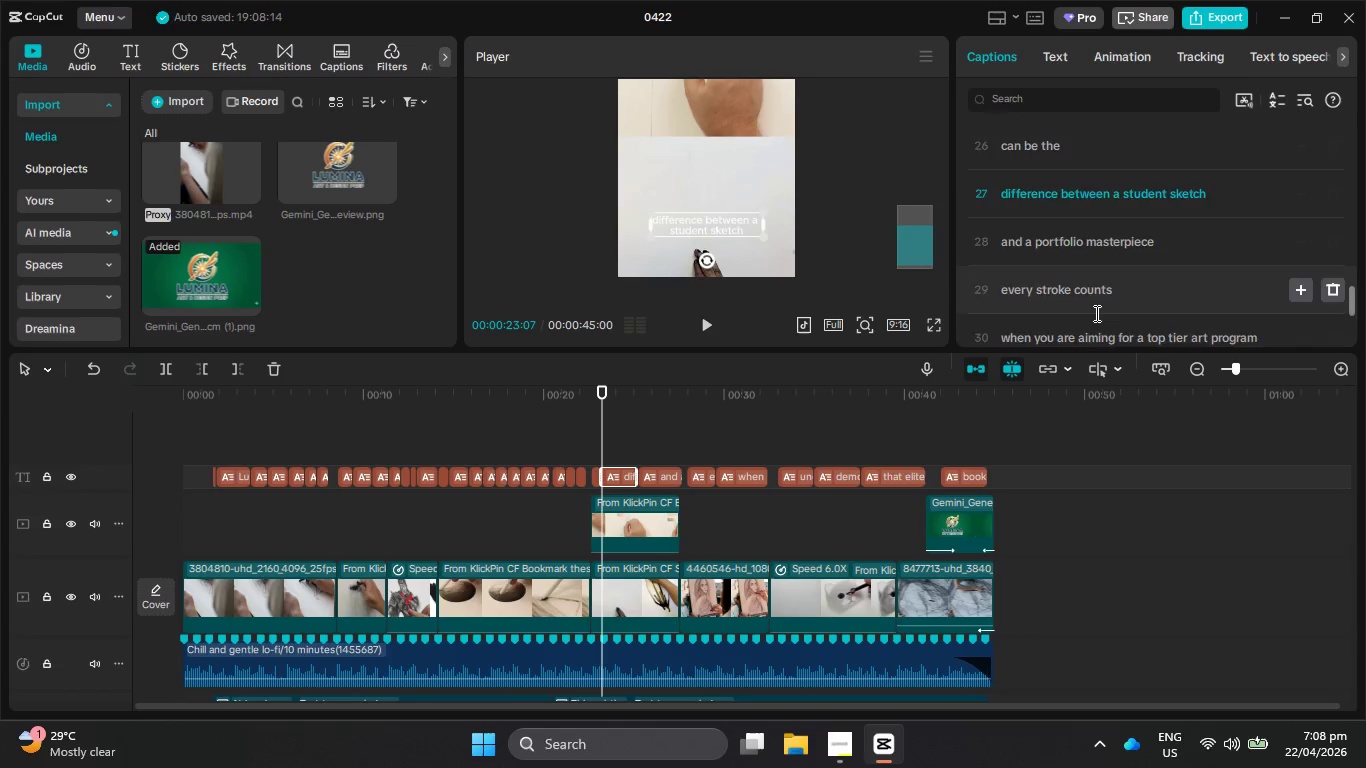 
scroll: coordinate [1095, 313], scroll_direction: down, amount: 2.0
 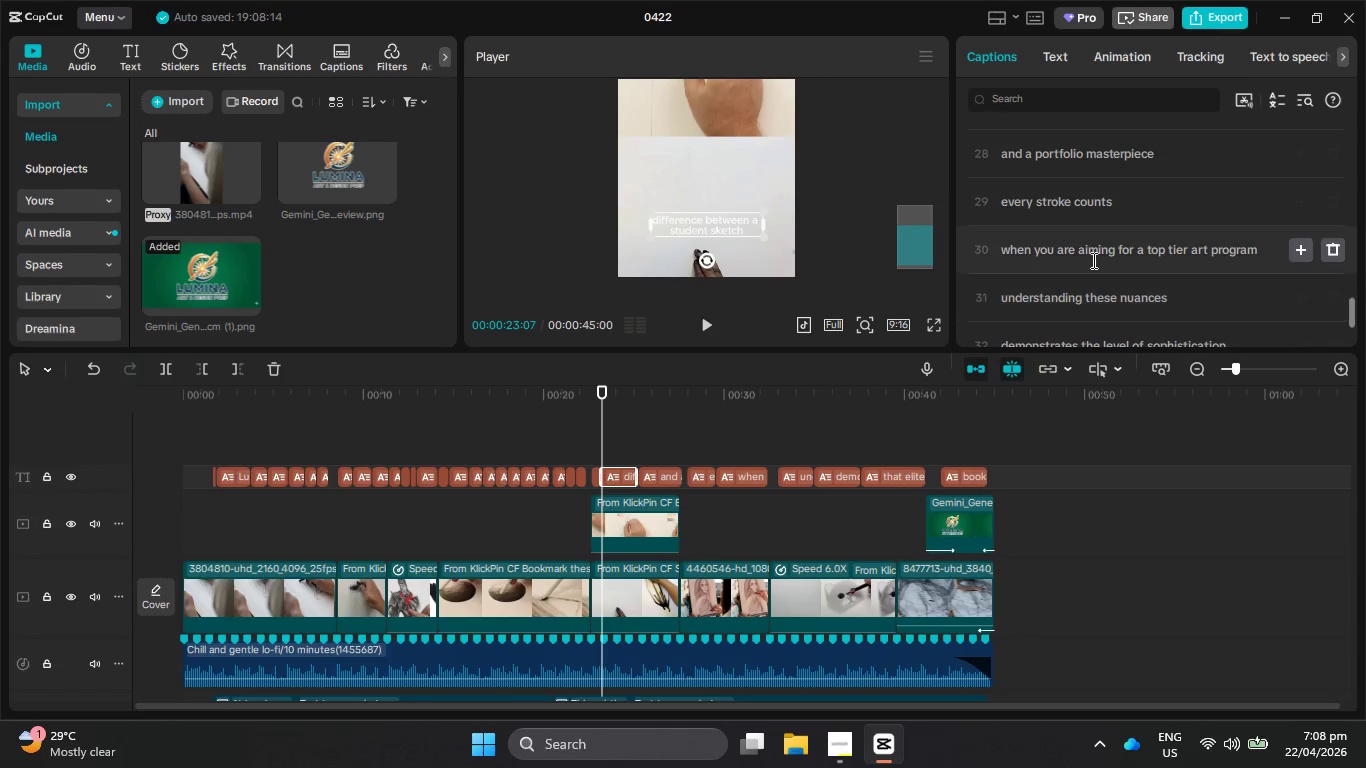 
scroll: coordinate [1092, 260], scroll_direction: up, amount: 1.0
 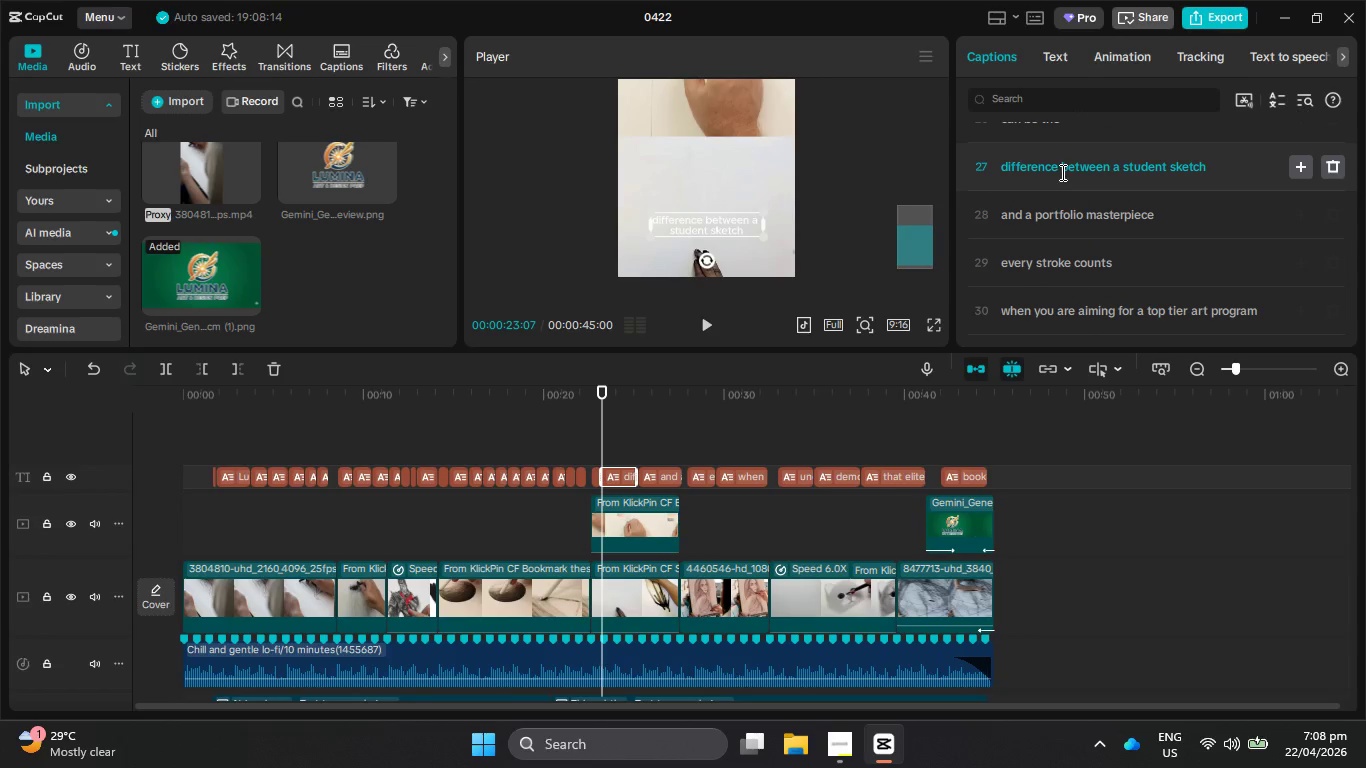 
left_click([1061, 172])
 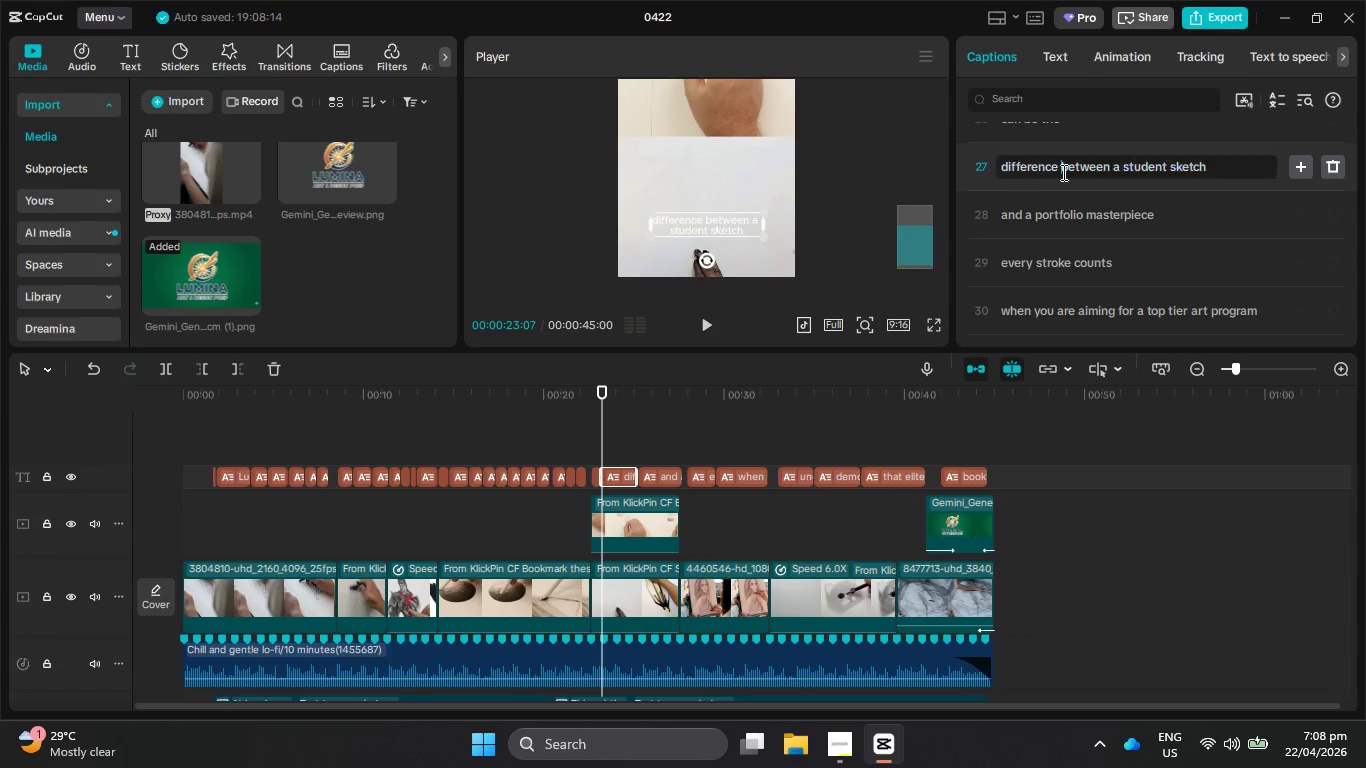 
key(Enter)
 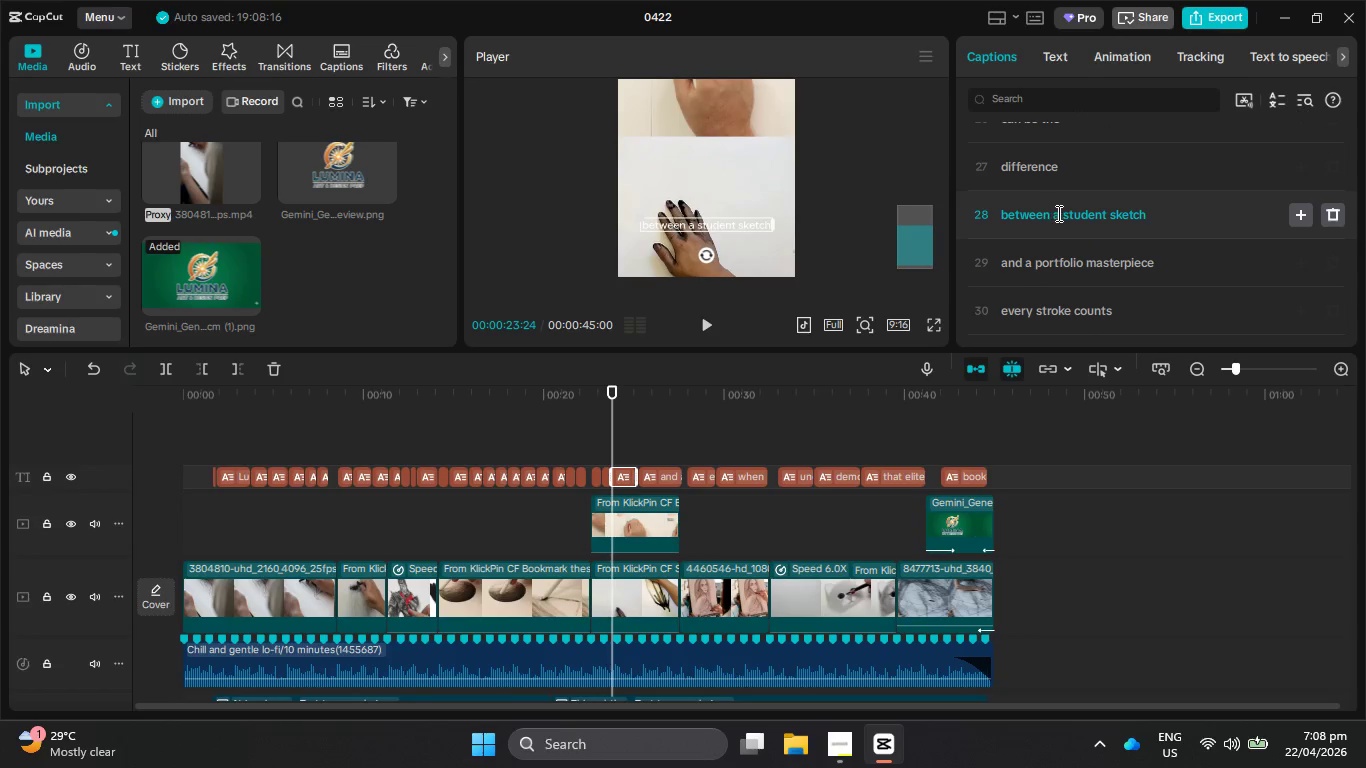 
left_click([1064, 214])
 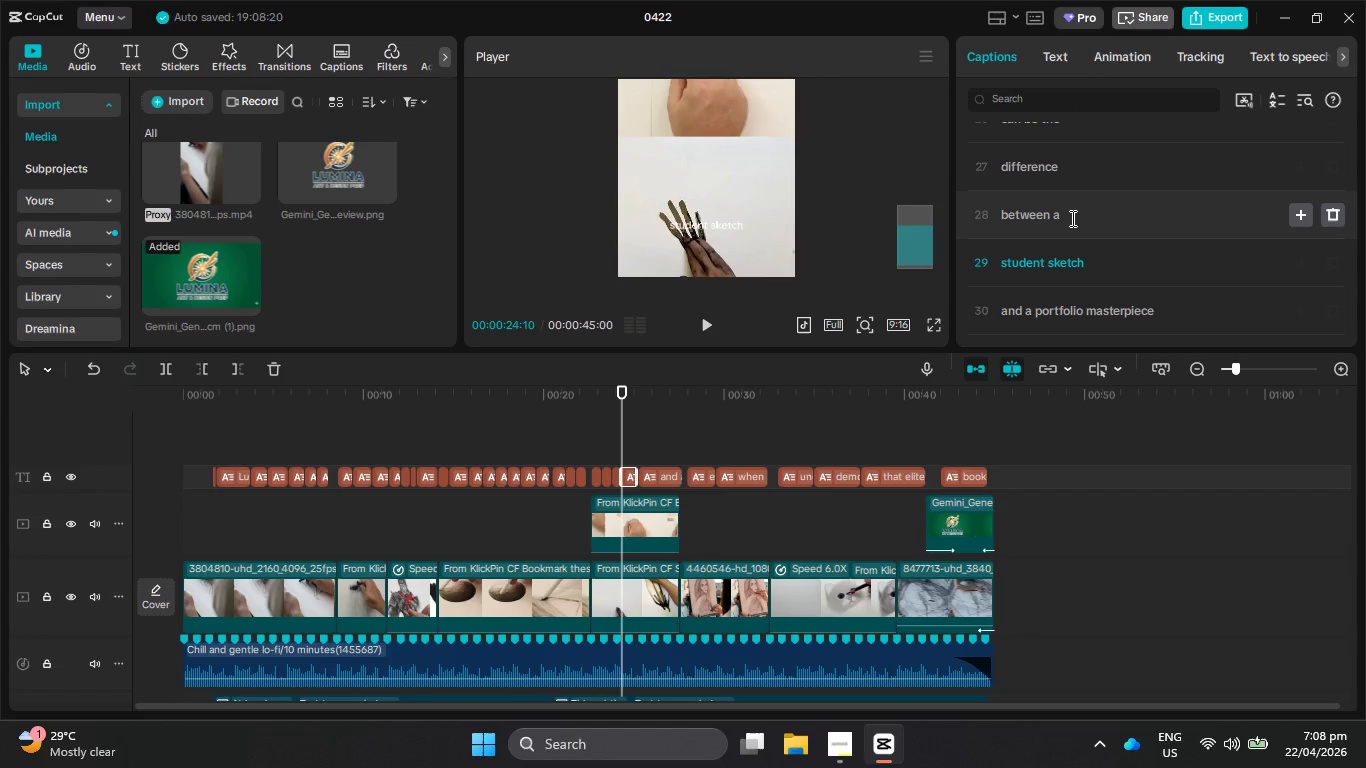 
key(Enter)
 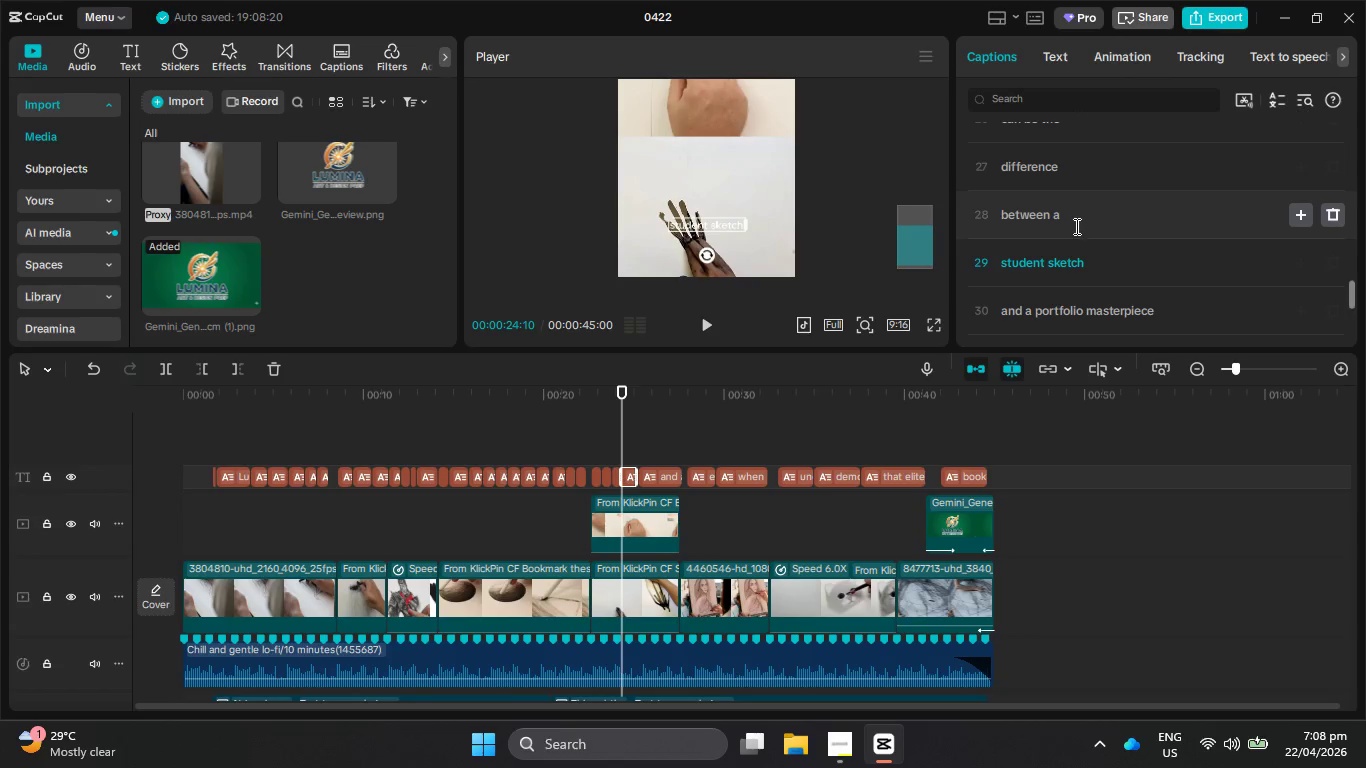 
scroll: coordinate [1075, 226], scroll_direction: none, amount: 0.0
 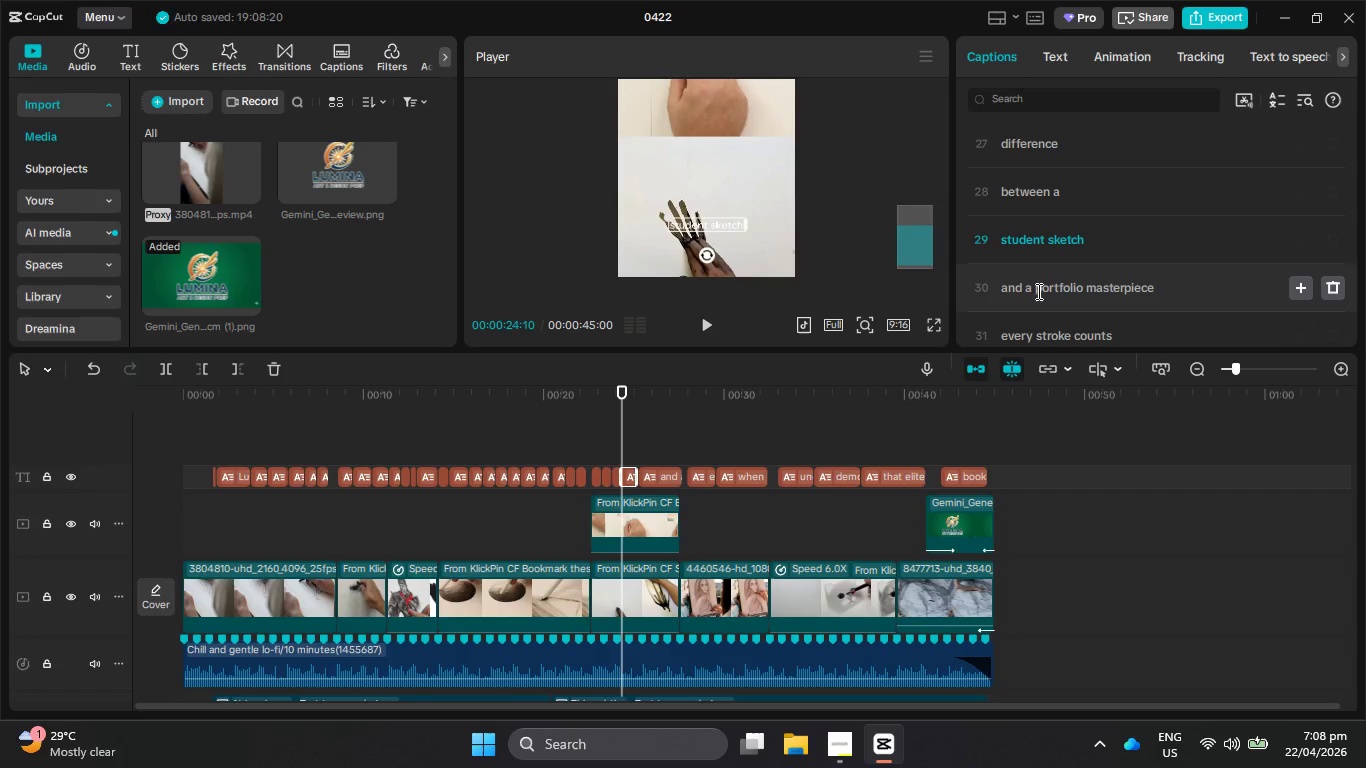 
left_click([1036, 291])
 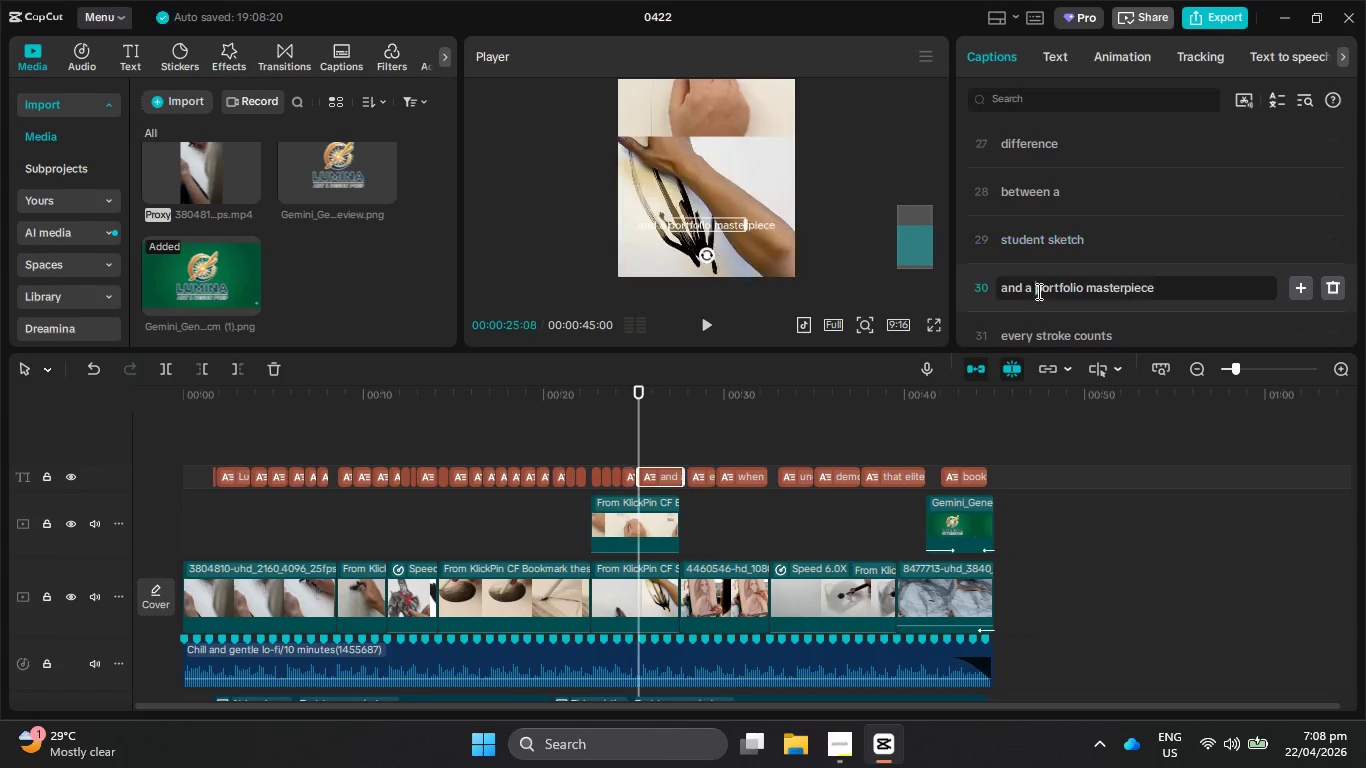 
key(Enter)
 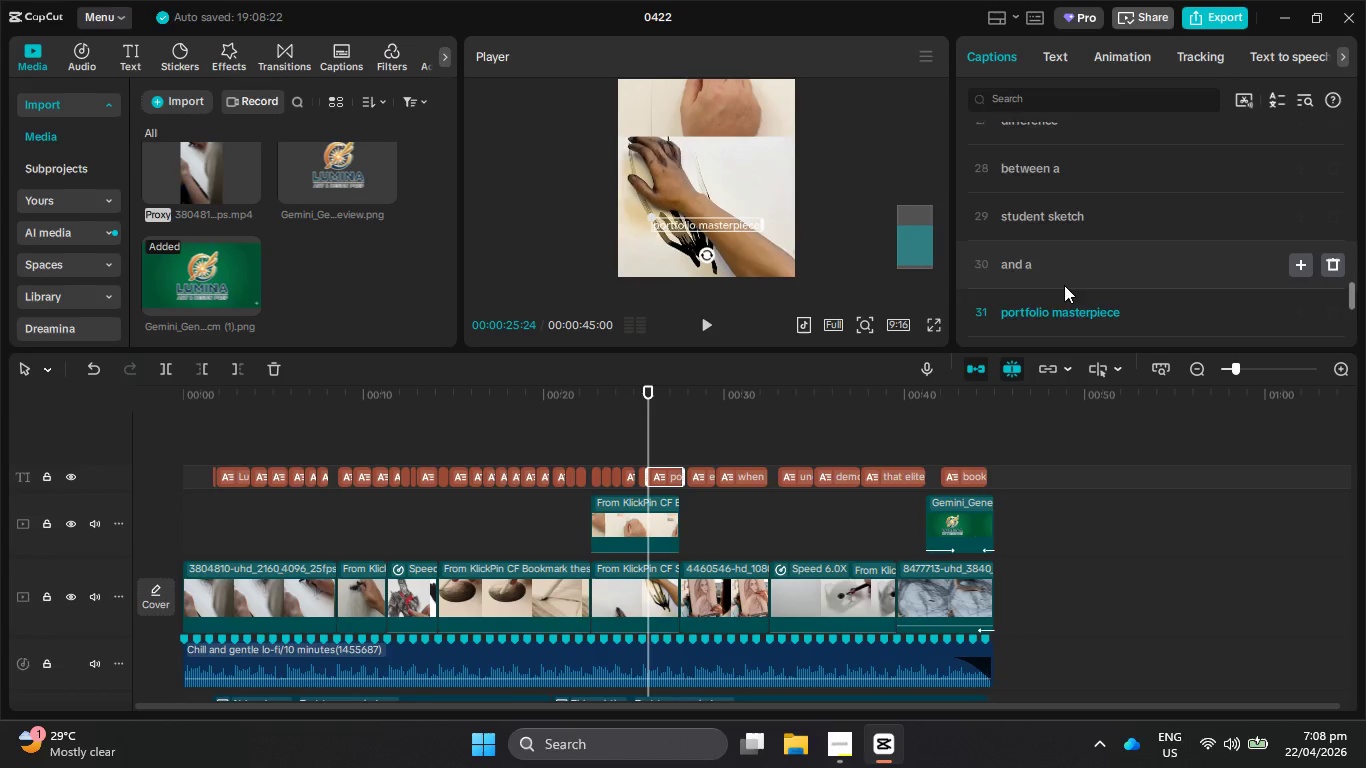 
scroll: coordinate [1064, 285], scroll_direction: down, amount: 2.0
 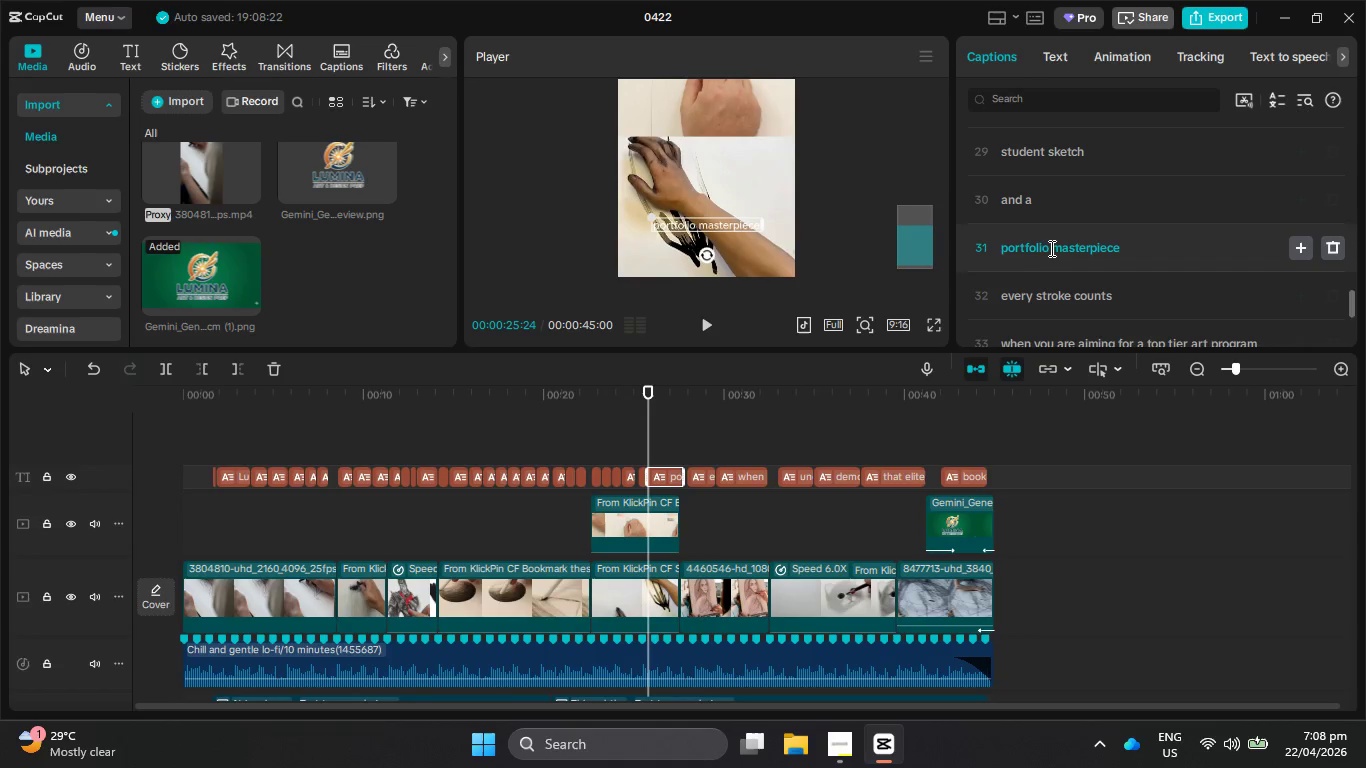 
left_click([1052, 248])
 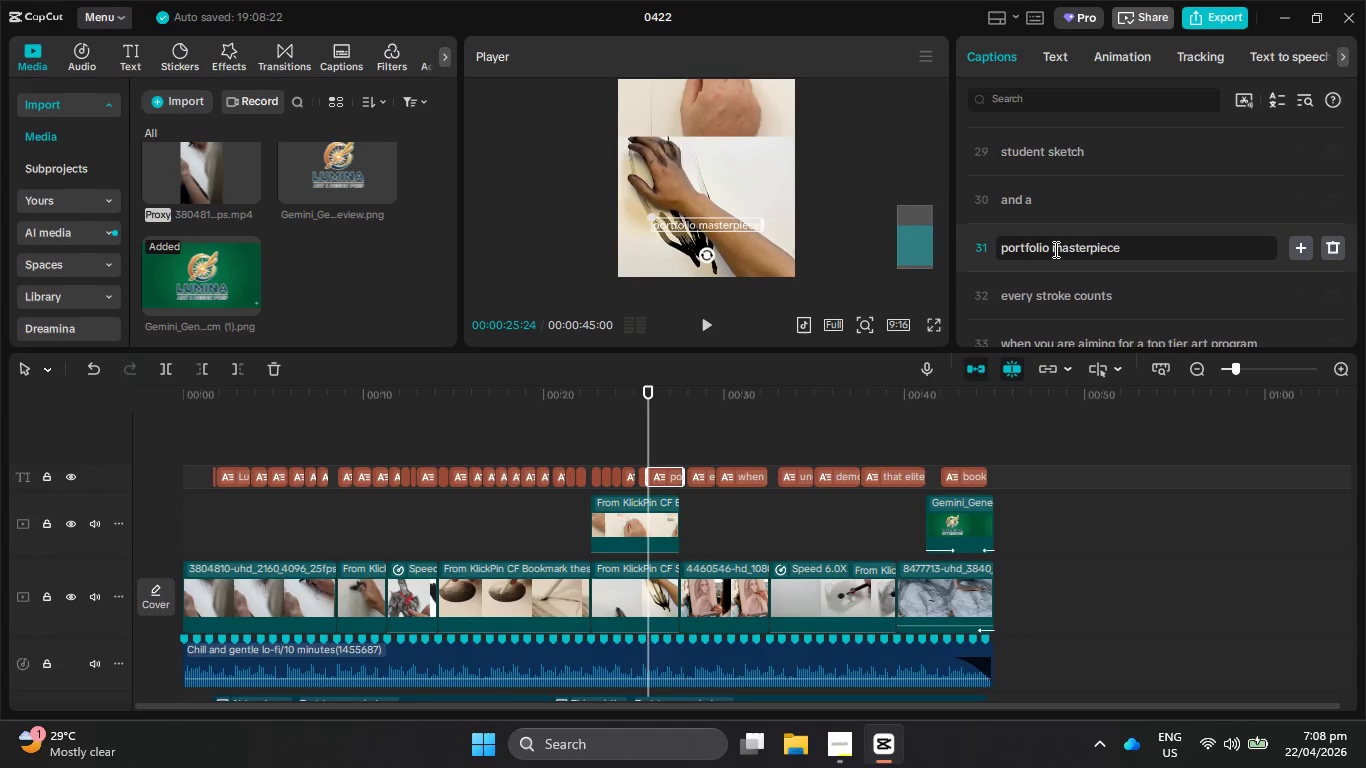 
key(Enter)
 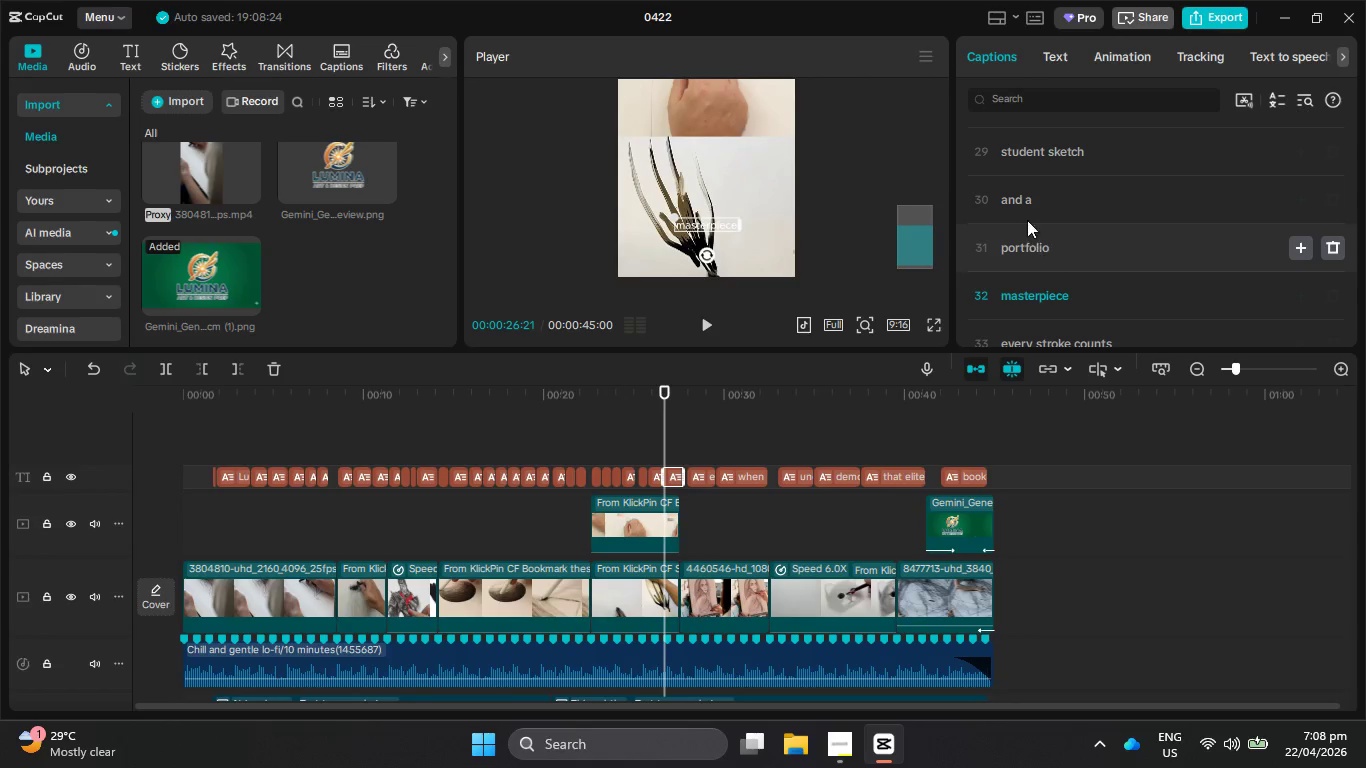 
left_click([1027, 213])
 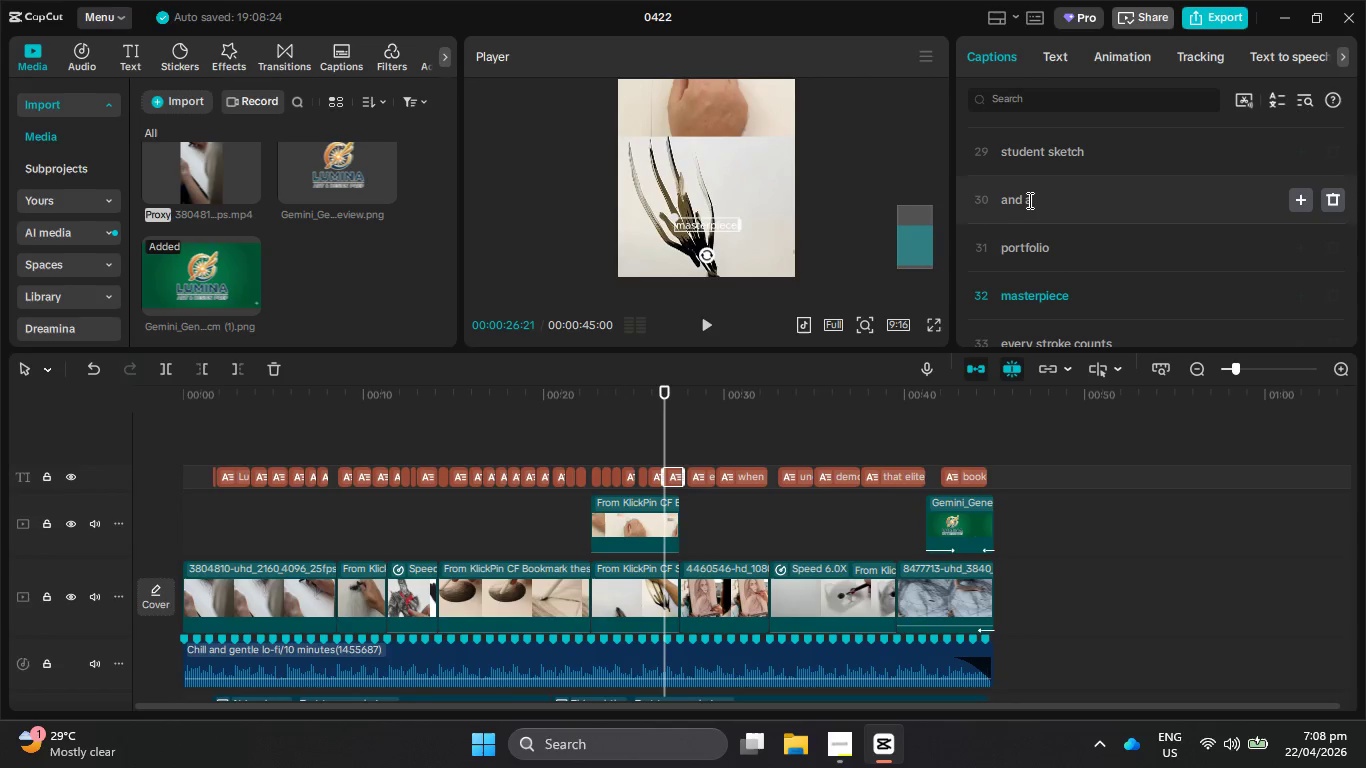 
left_click([1029, 199])
 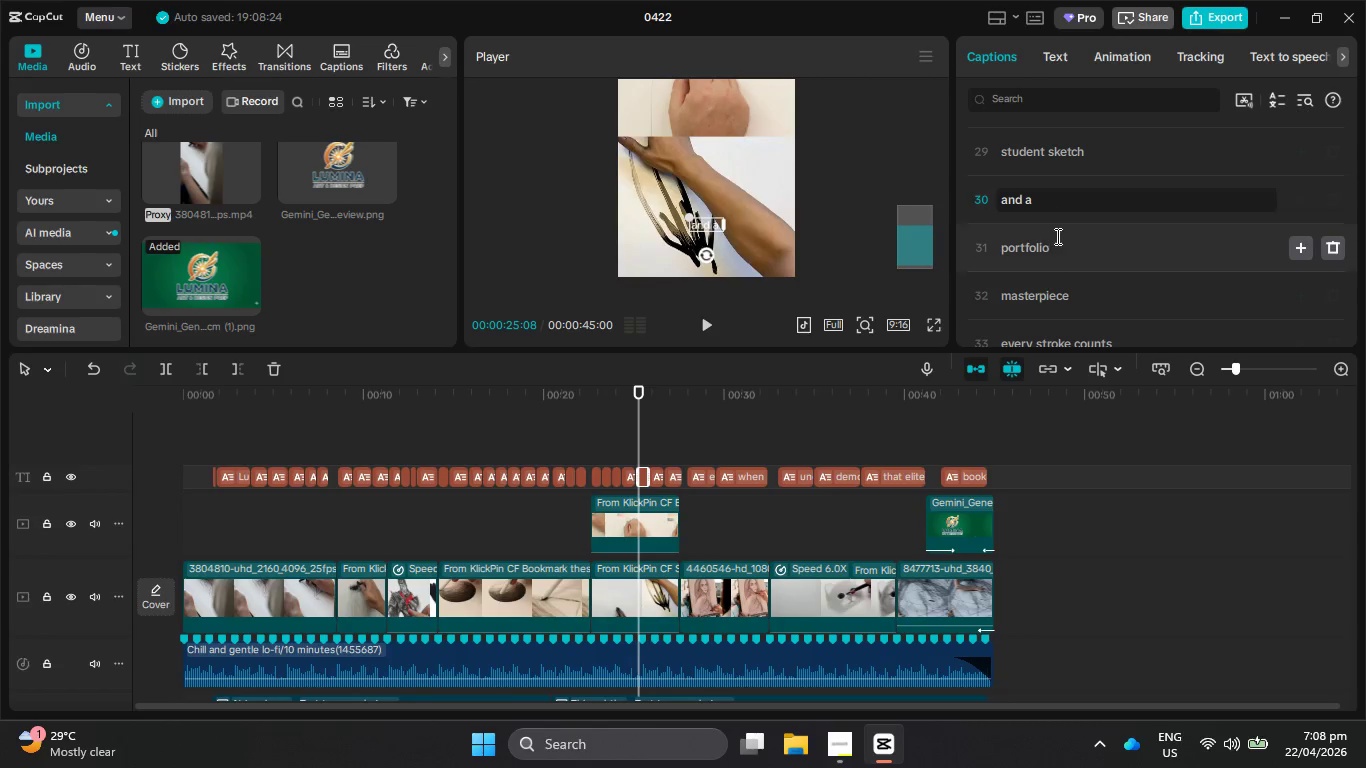 
scroll: coordinate [1057, 246], scroll_direction: down, amount: 3.0
 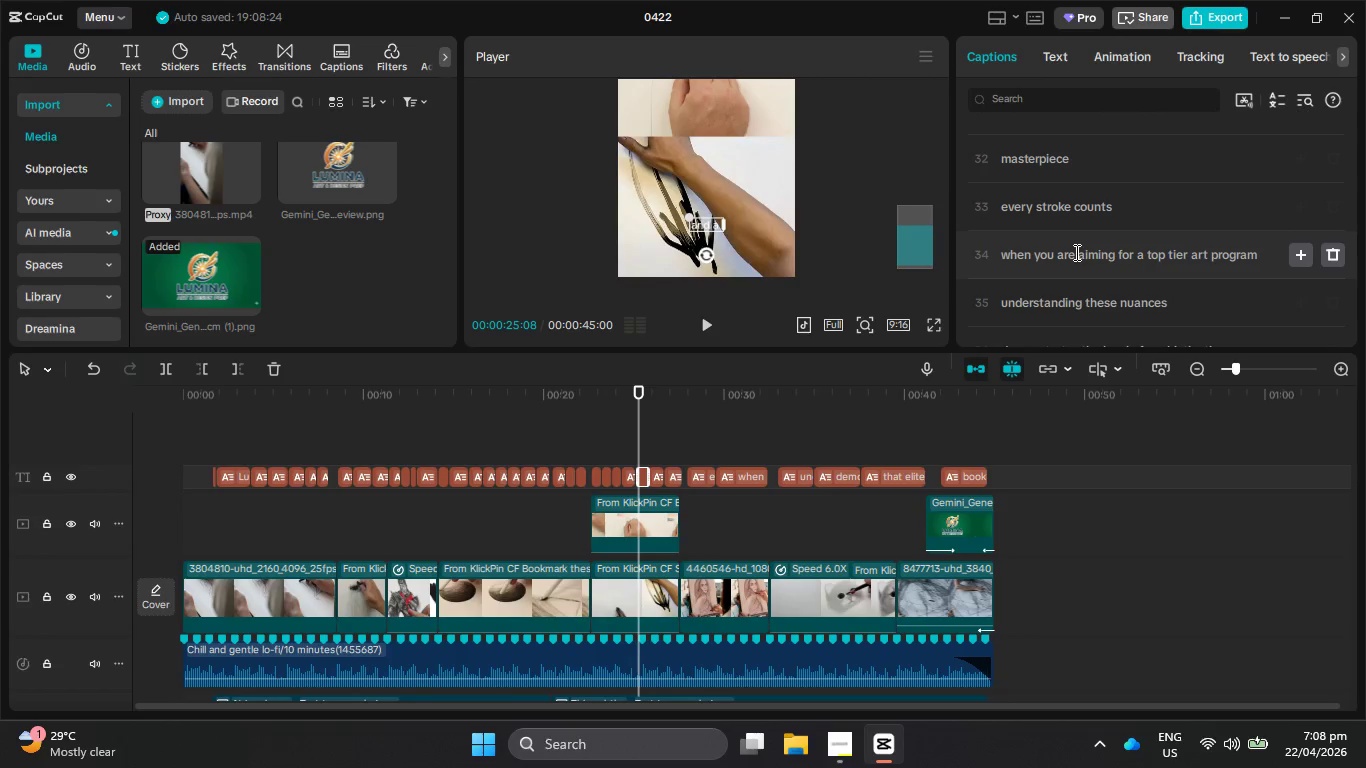 
left_click([1079, 254])
 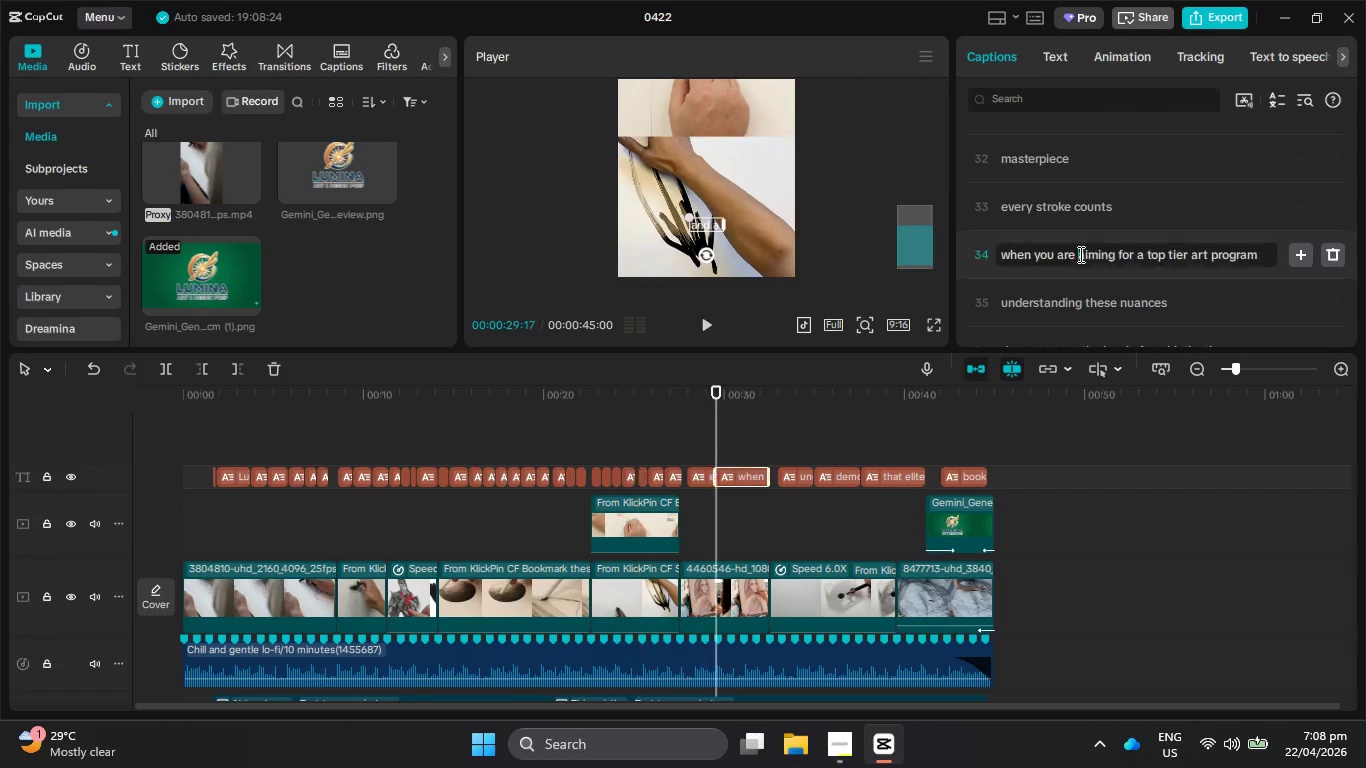 
key(Enter)
 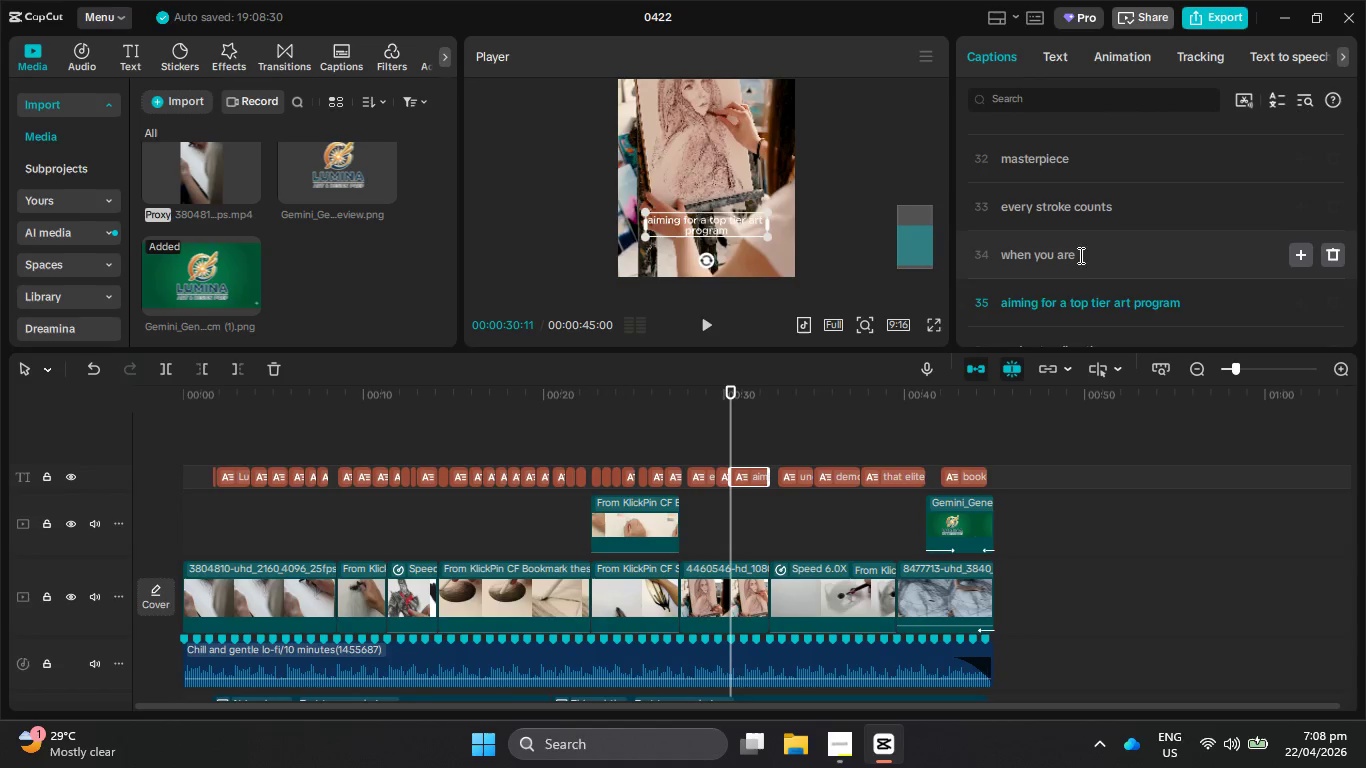 
scroll: coordinate [1079, 255], scroll_direction: down, amount: 2.0
 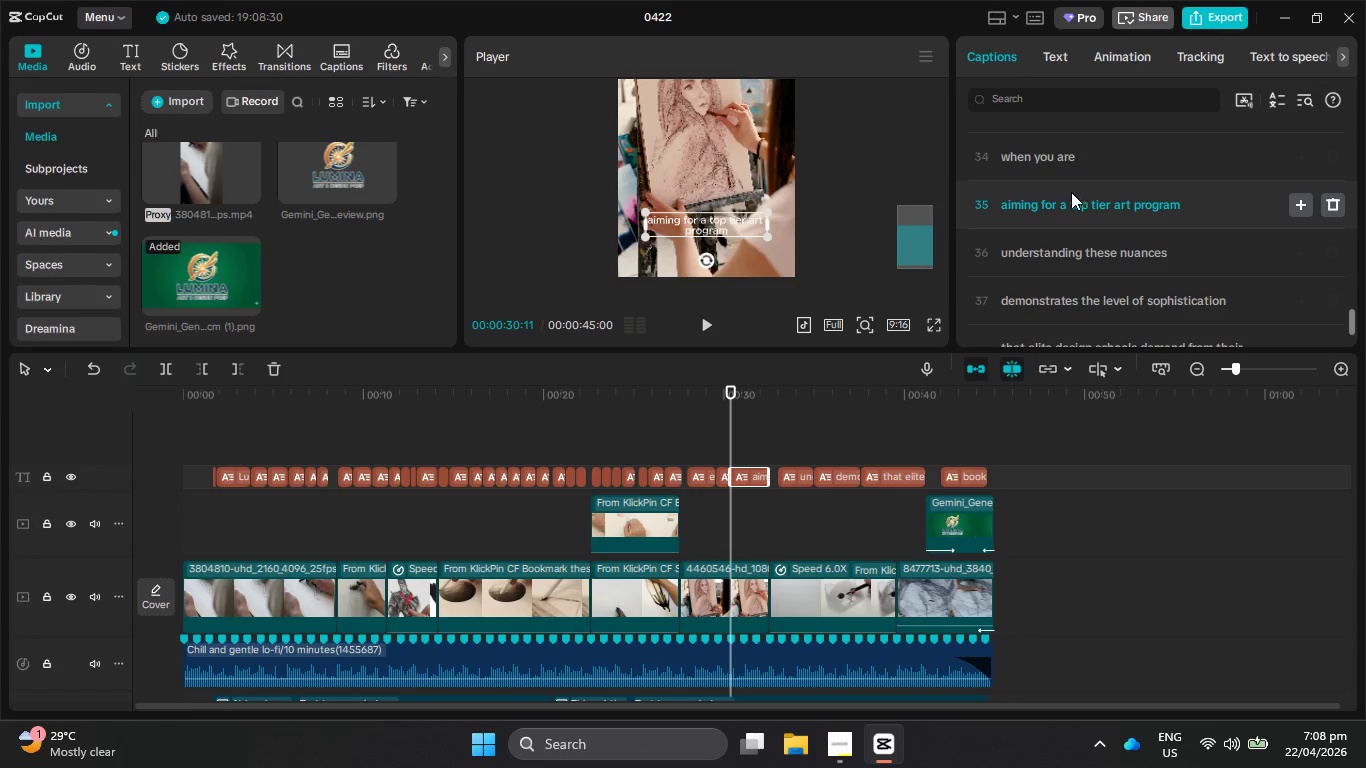 
left_click([1071, 203])
 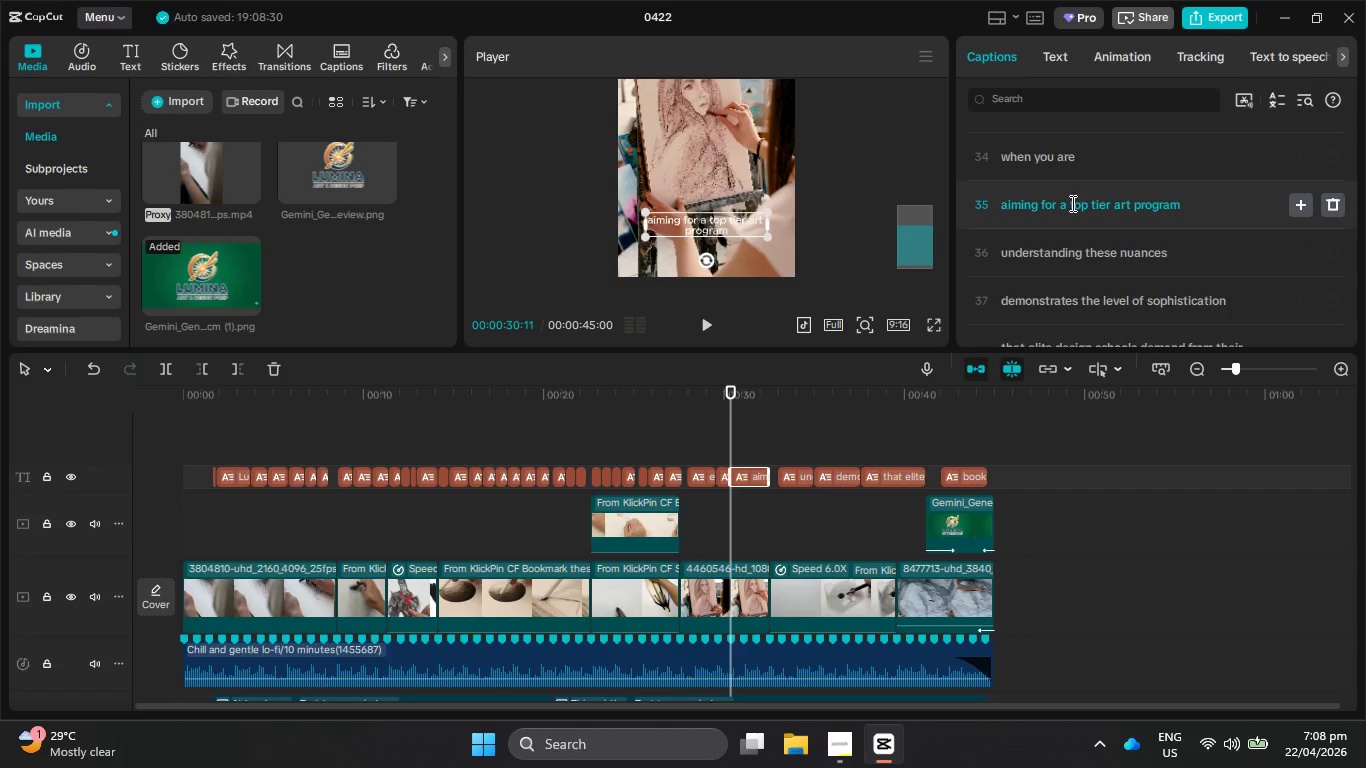 
key(Enter)
 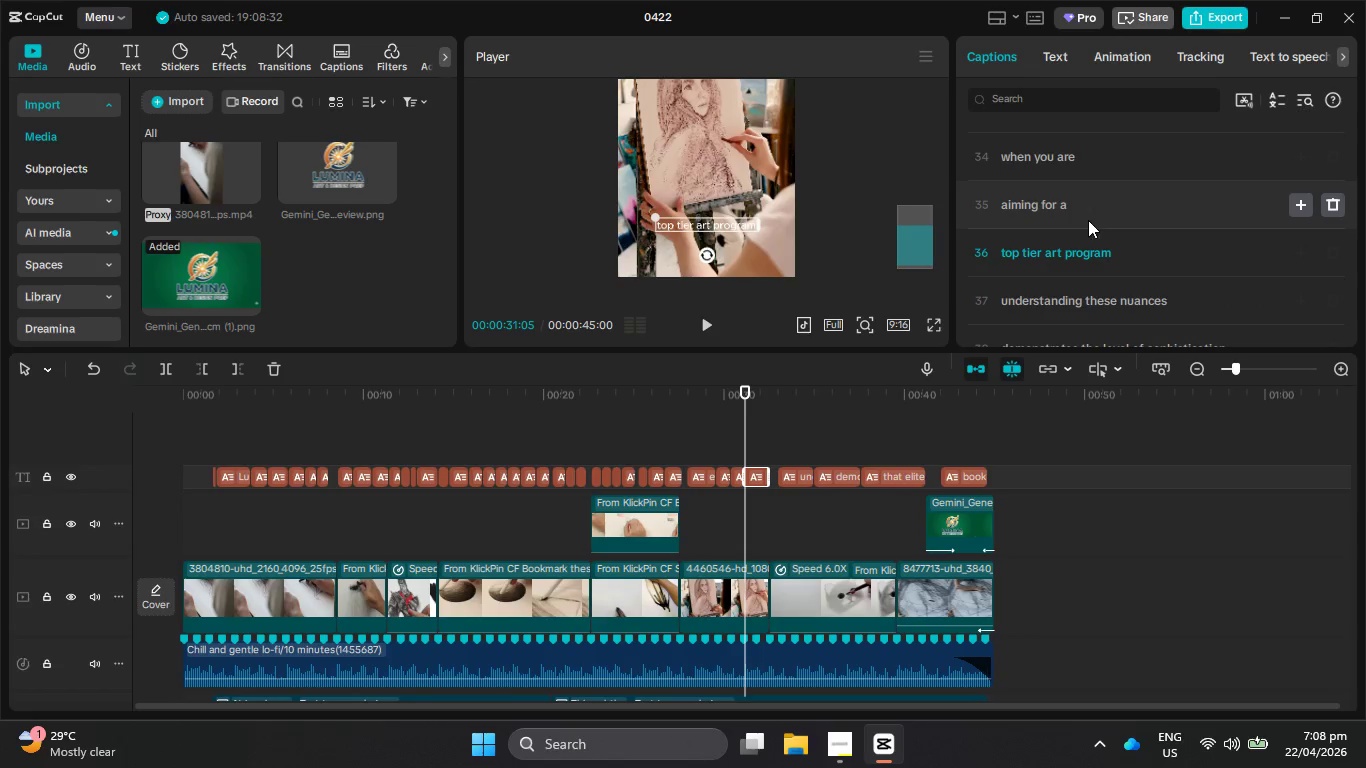 
scroll: coordinate [1088, 220], scroll_direction: down, amount: 1.0
 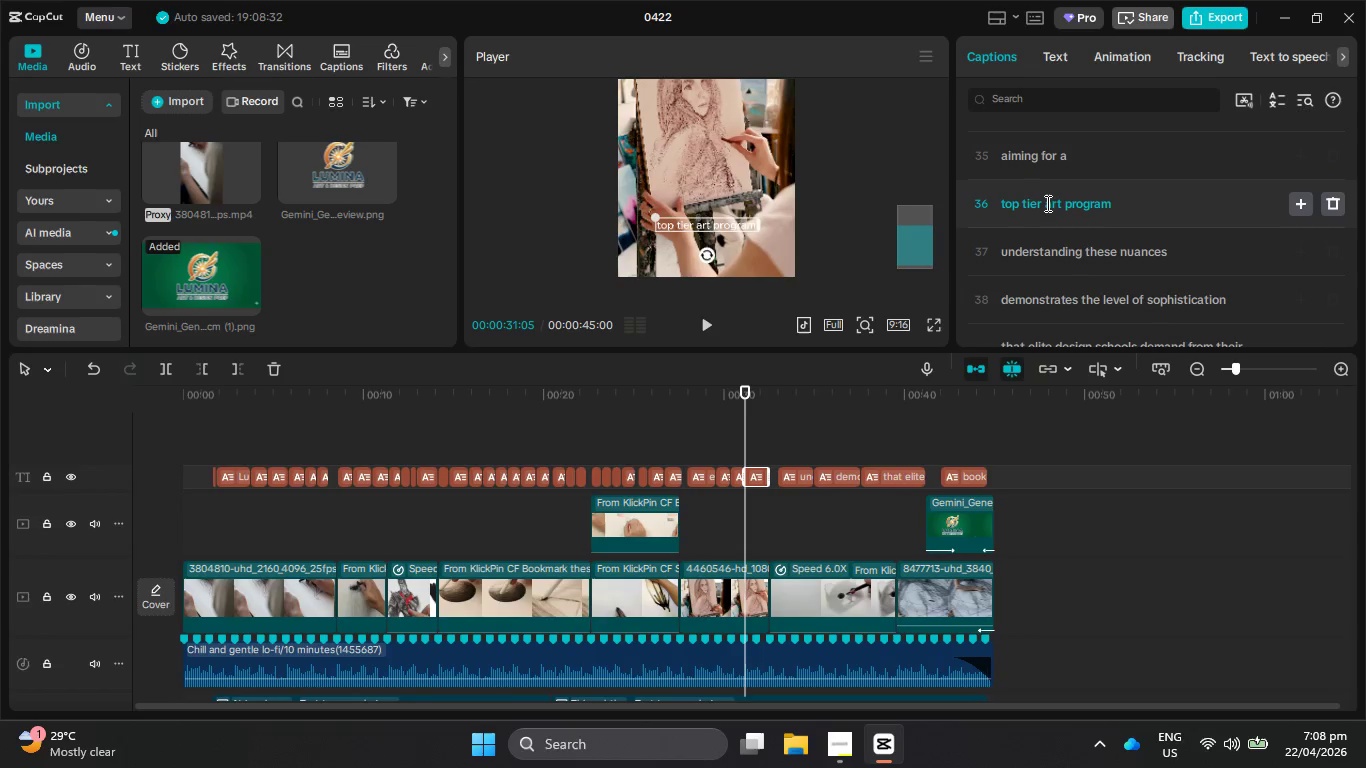 
left_click([1046, 203])
 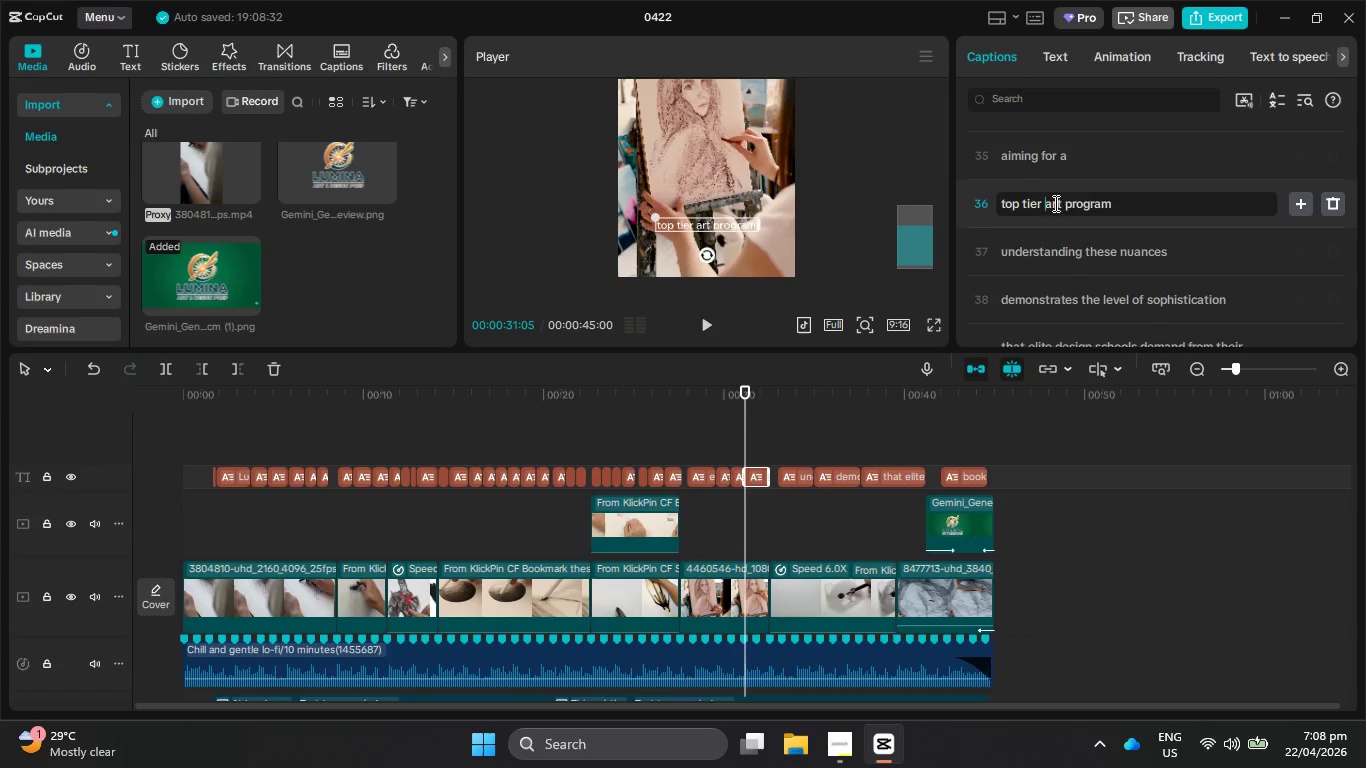 
key(Enter)
 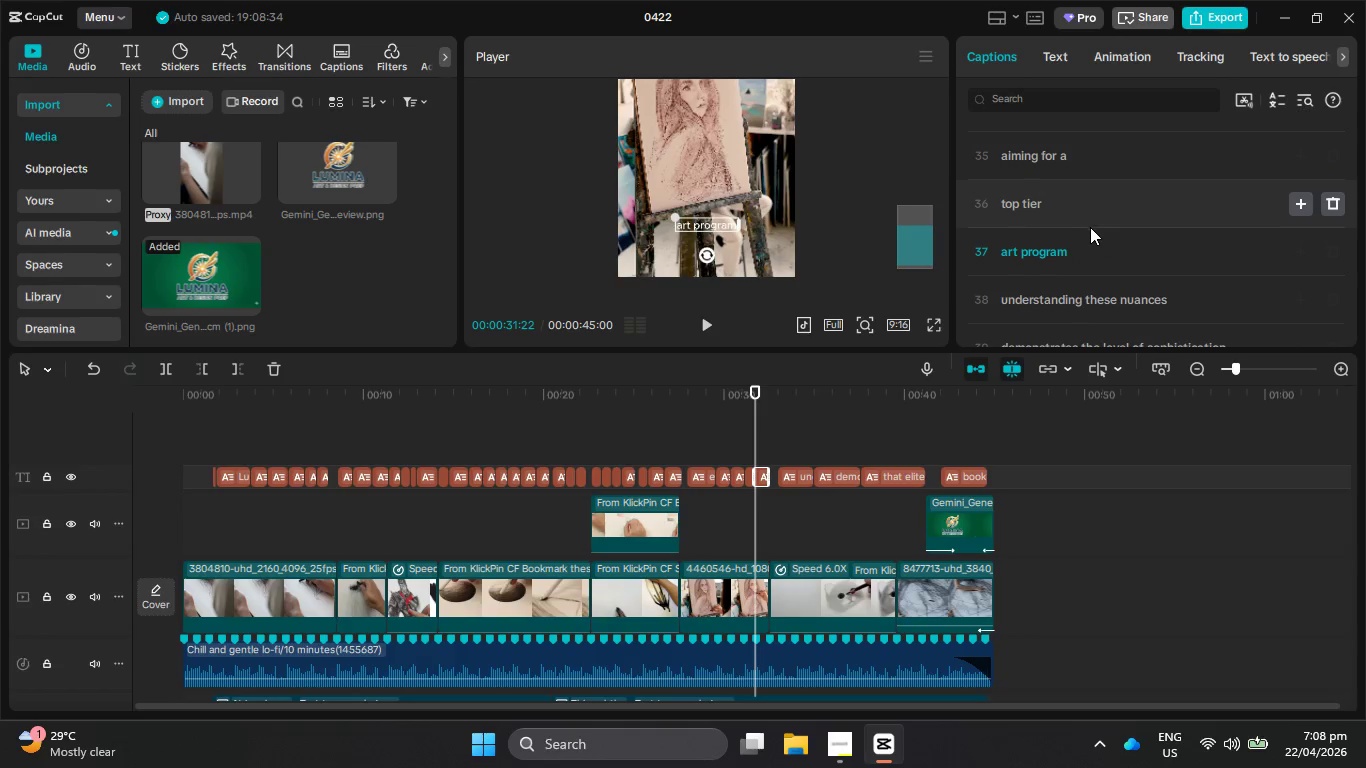 
scroll: coordinate [1090, 227], scroll_direction: down, amount: 1.0
 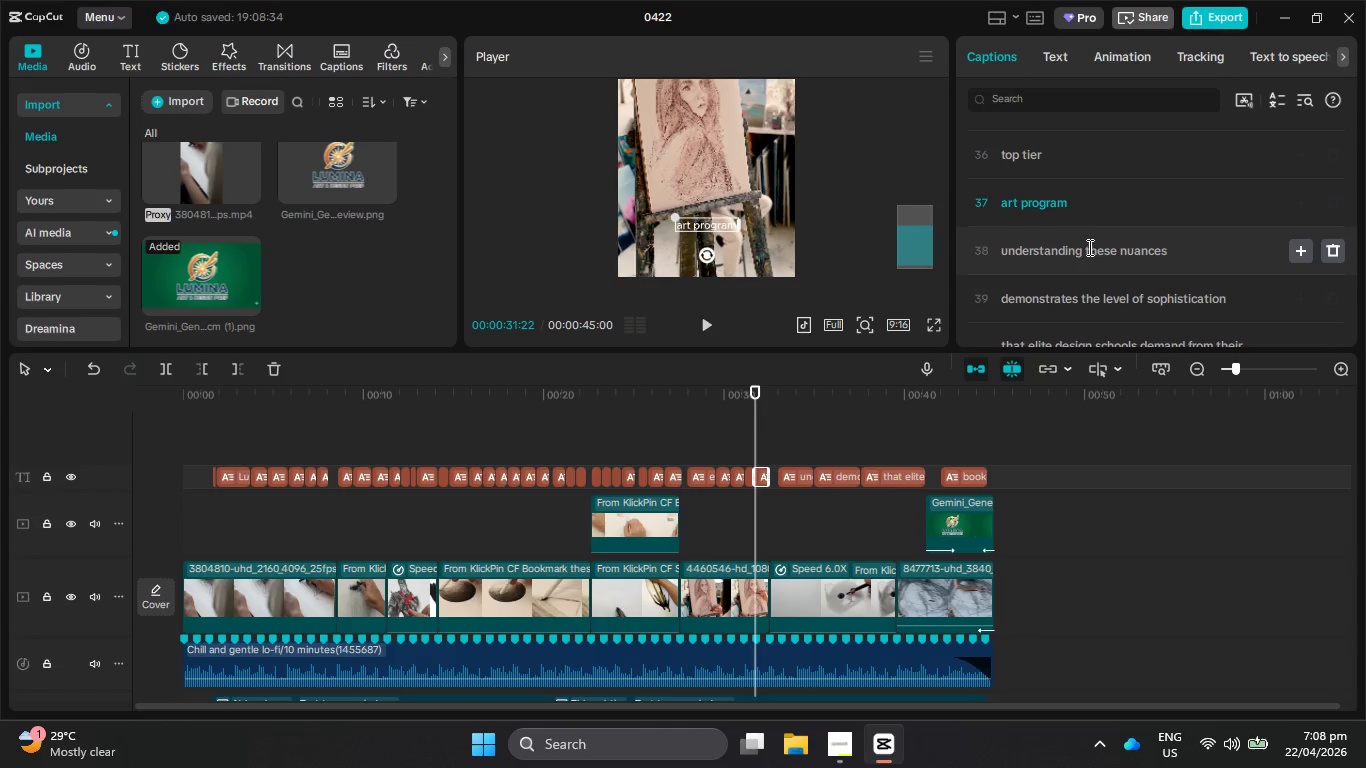 
left_click([1086, 250])
 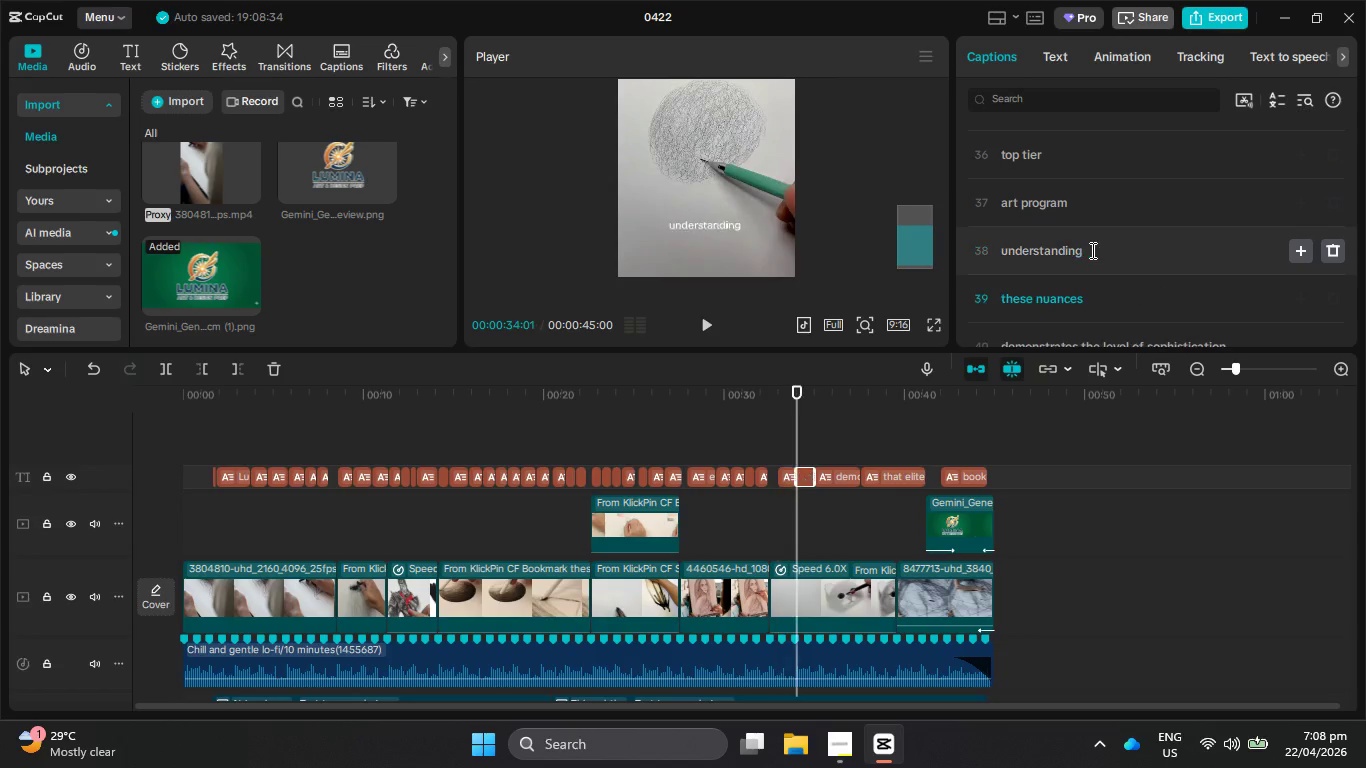 
key(Enter)
 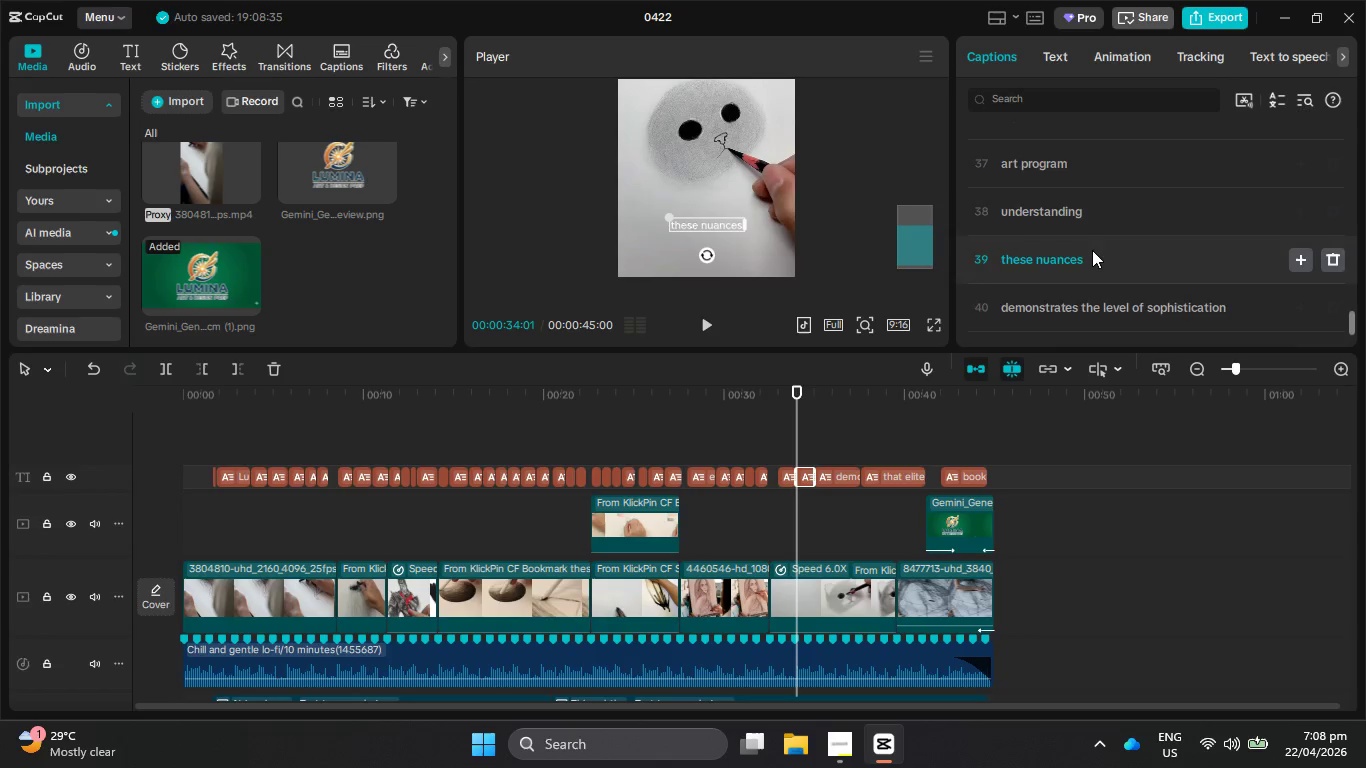 
scroll: coordinate [1092, 250], scroll_direction: down, amount: 2.0
 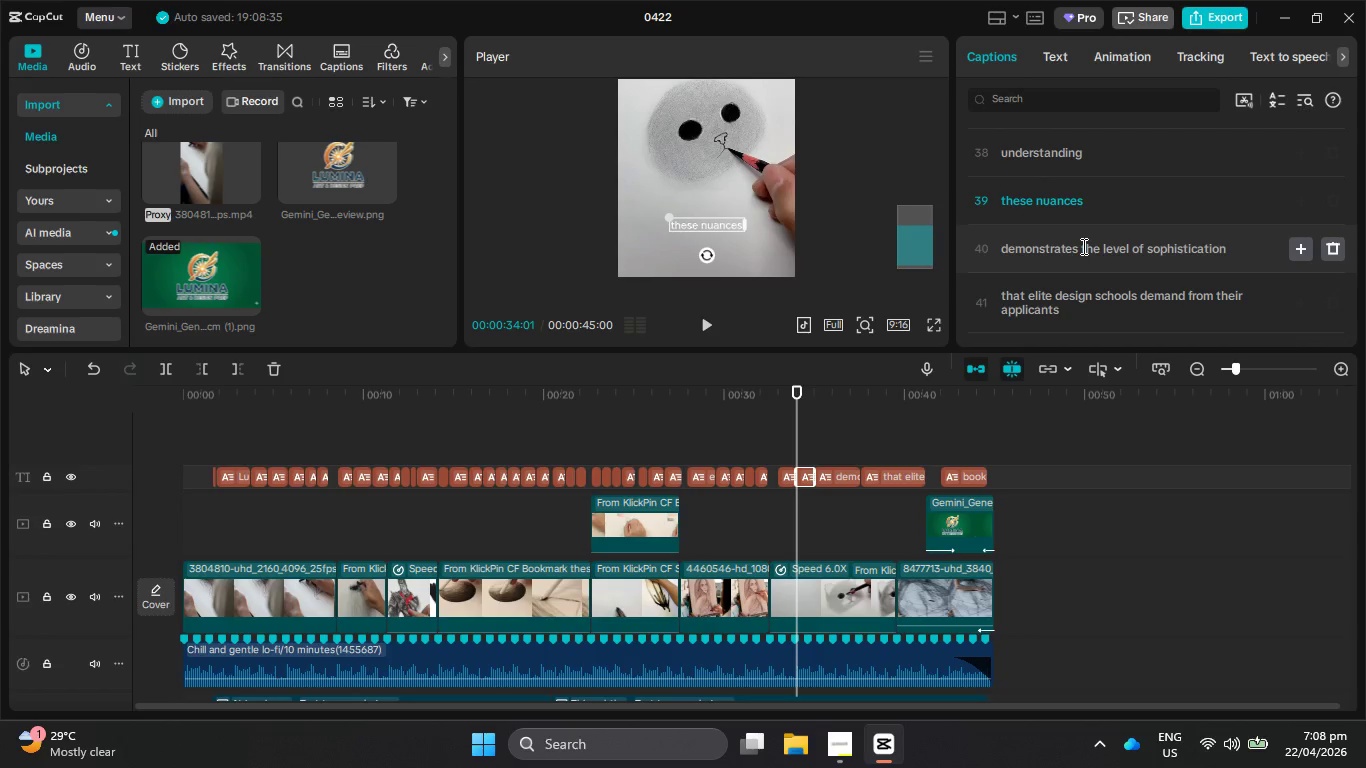 
left_click([1082, 246])
 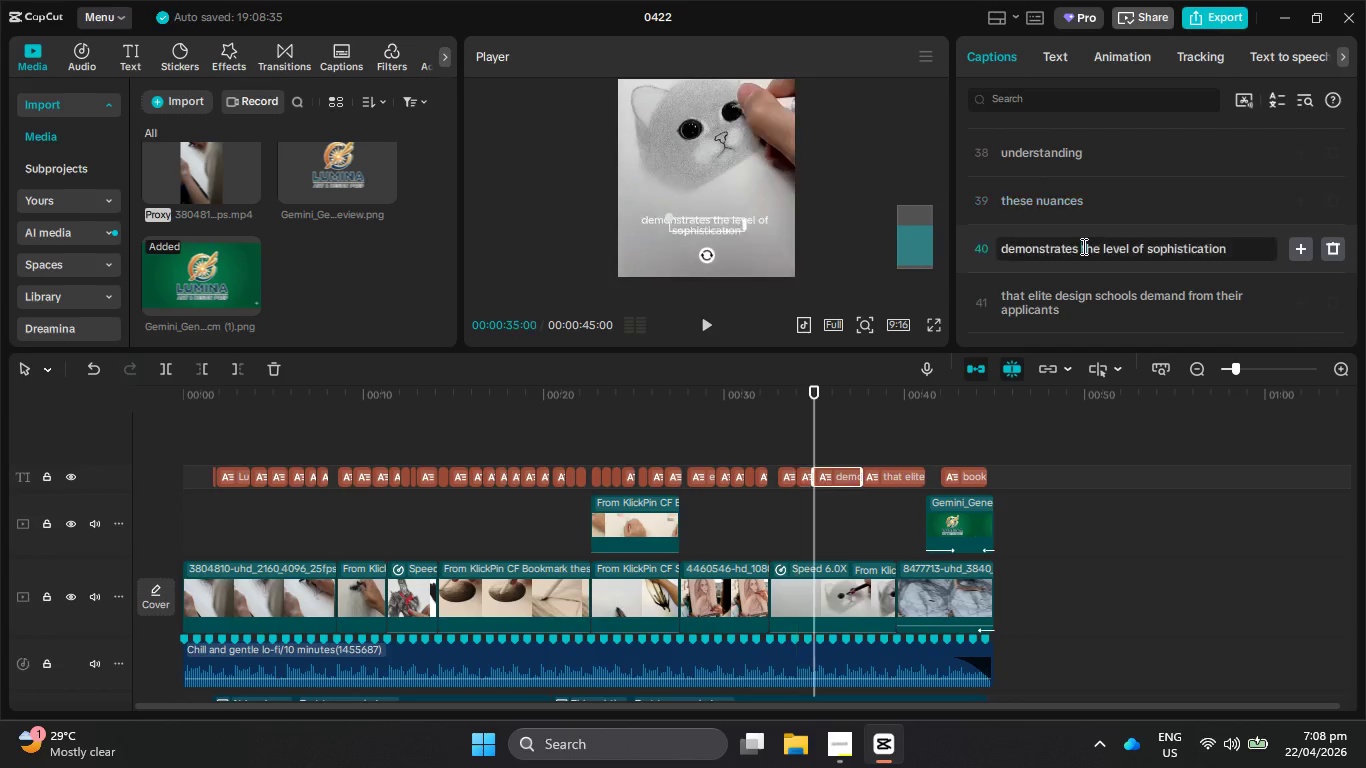 
key(Enter)
 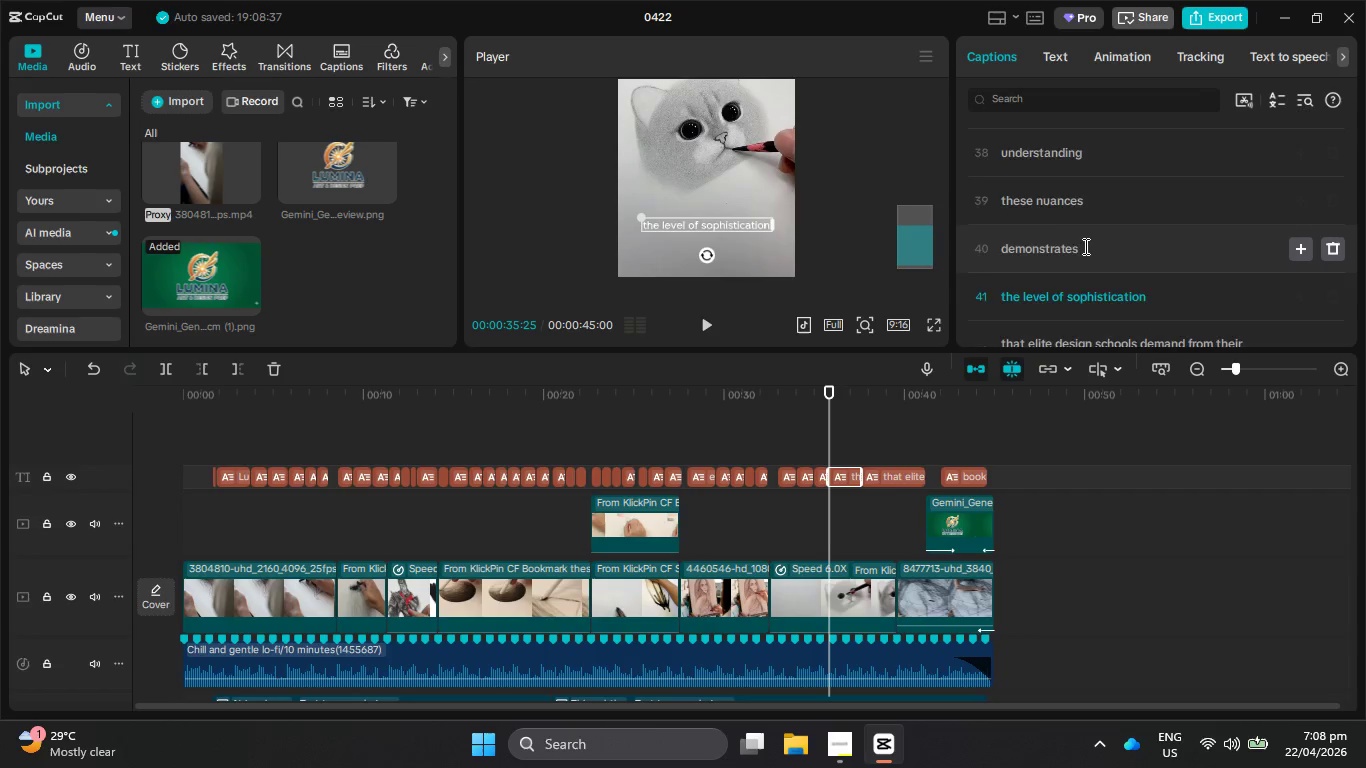 
scroll: coordinate [1084, 246], scroll_direction: down, amount: 1.0
 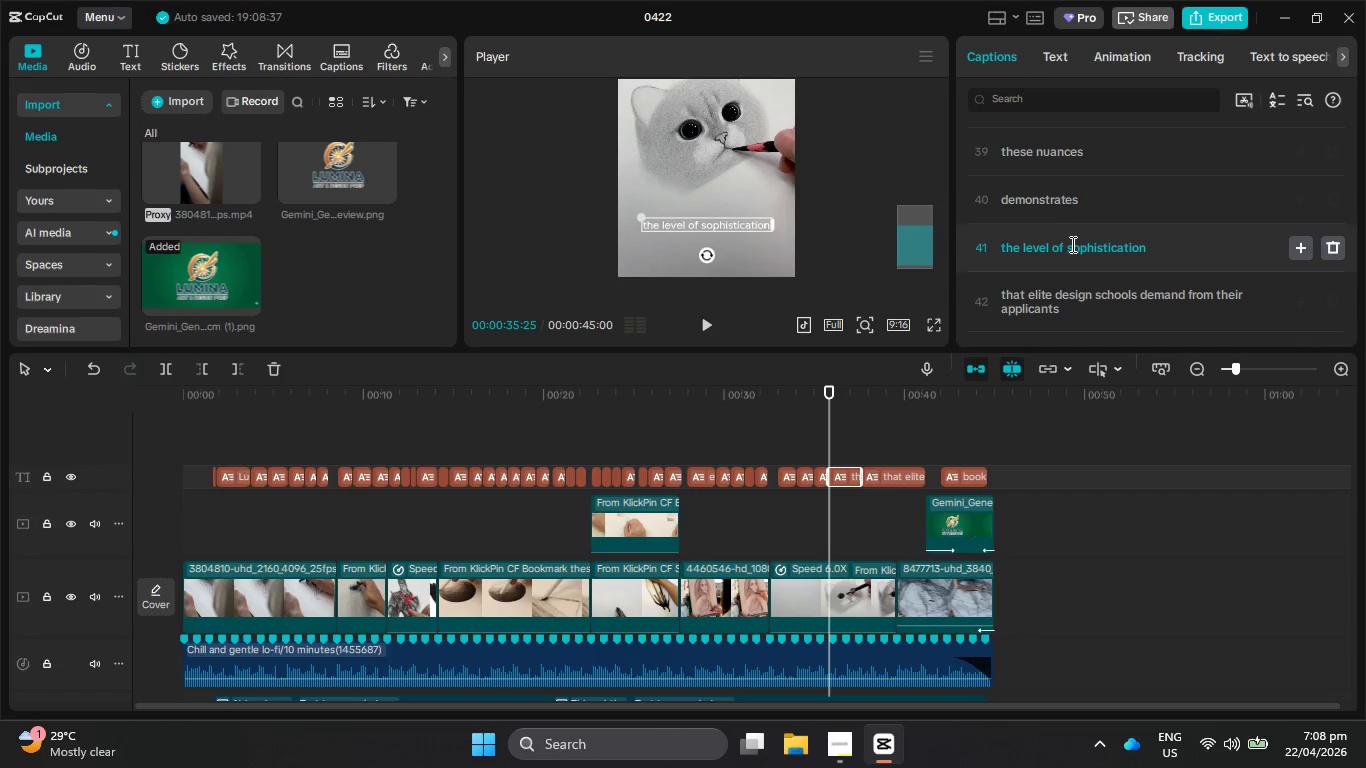 
left_click([1067, 245])
 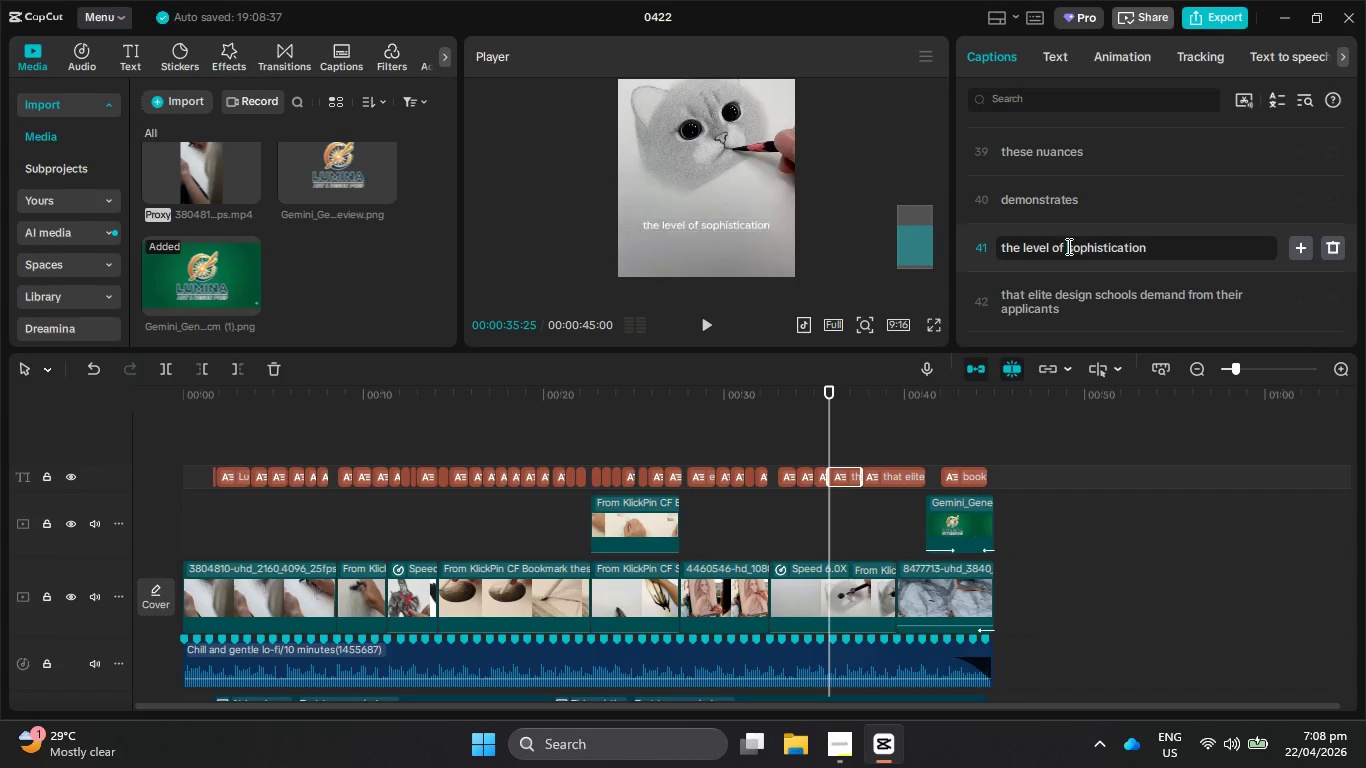 
key(Enter)
 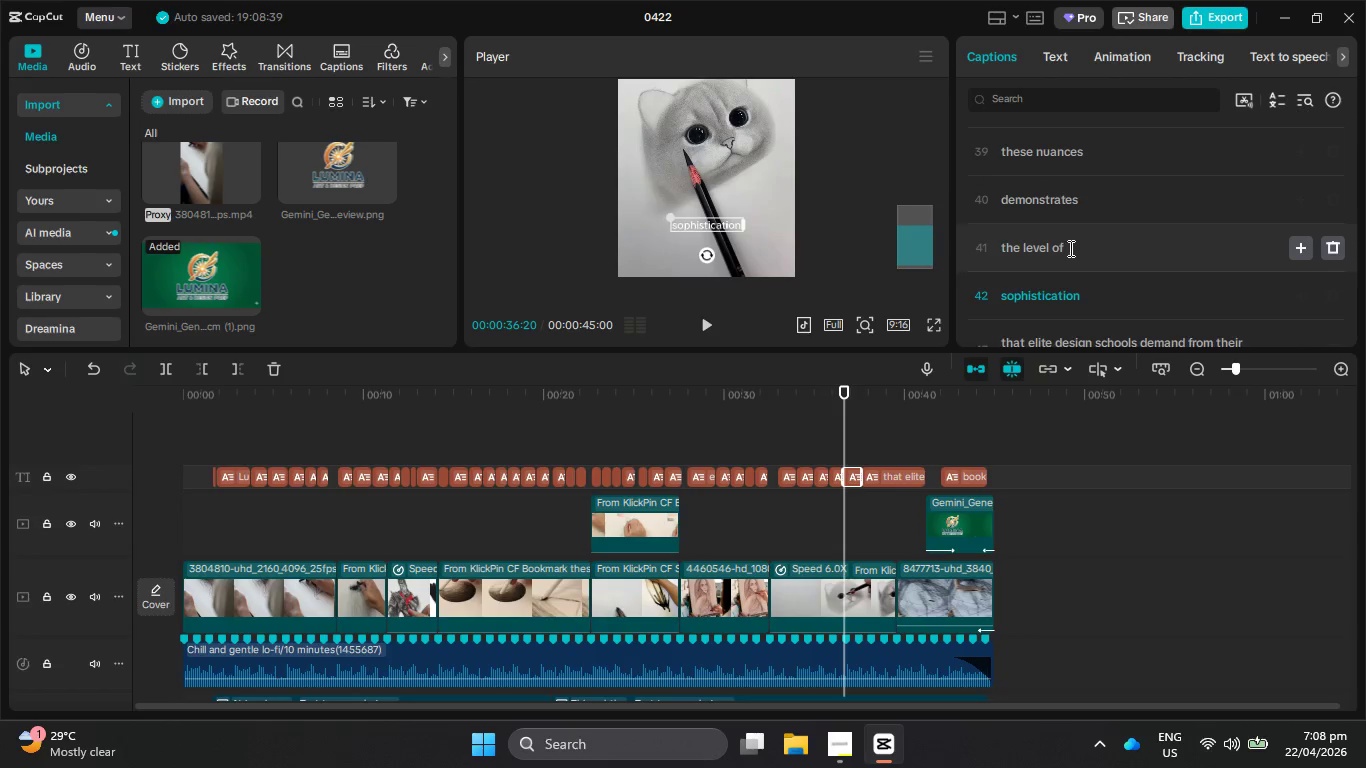 
scroll: coordinate [1070, 249], scroll_direction: down, amount: 3.0
 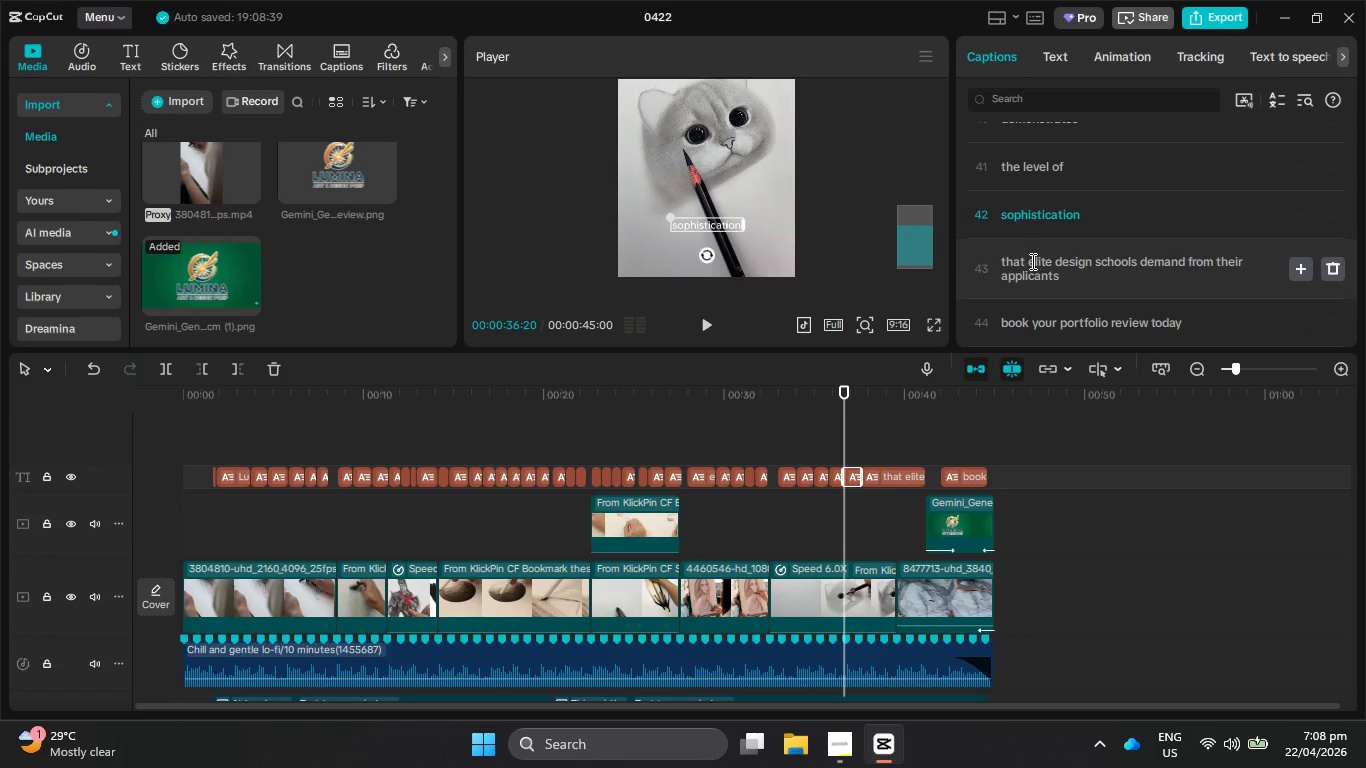 
left_click([1057, 260])
 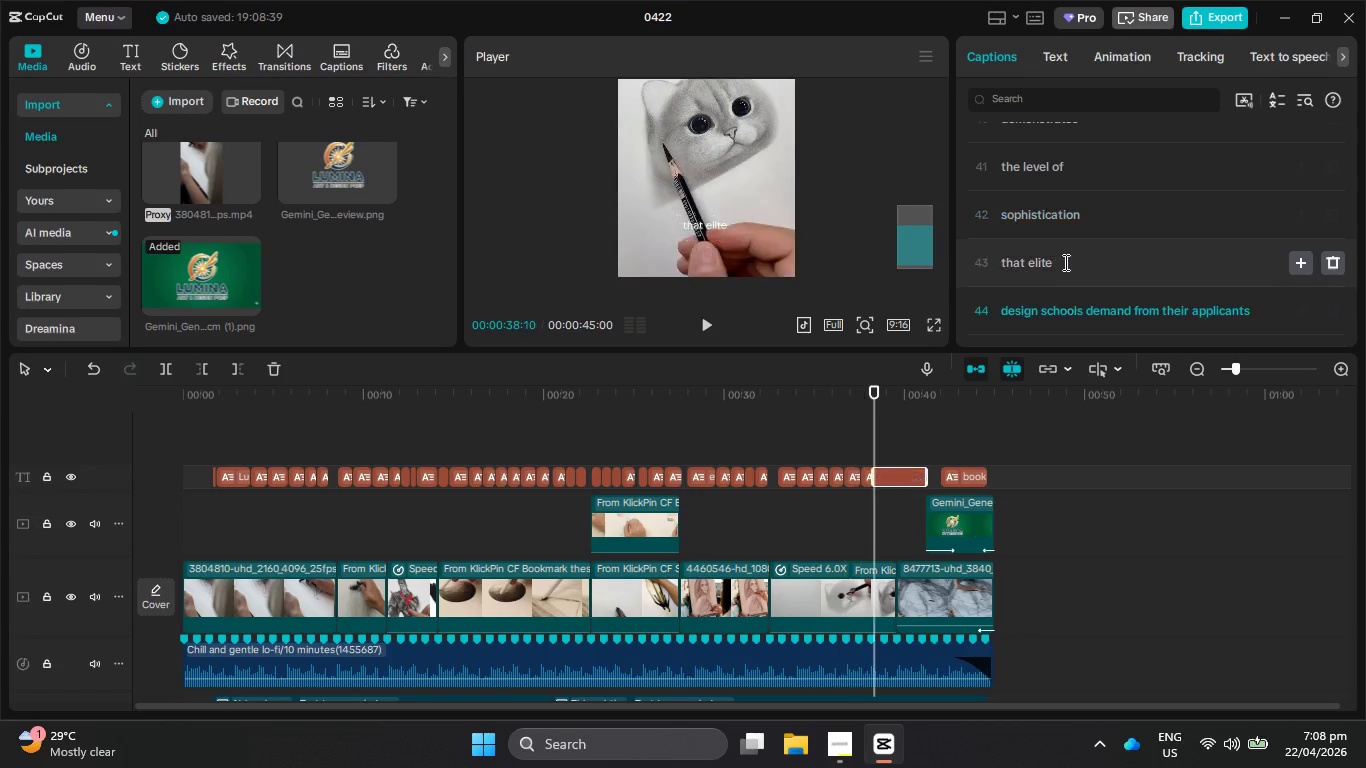 
key(Enter)
 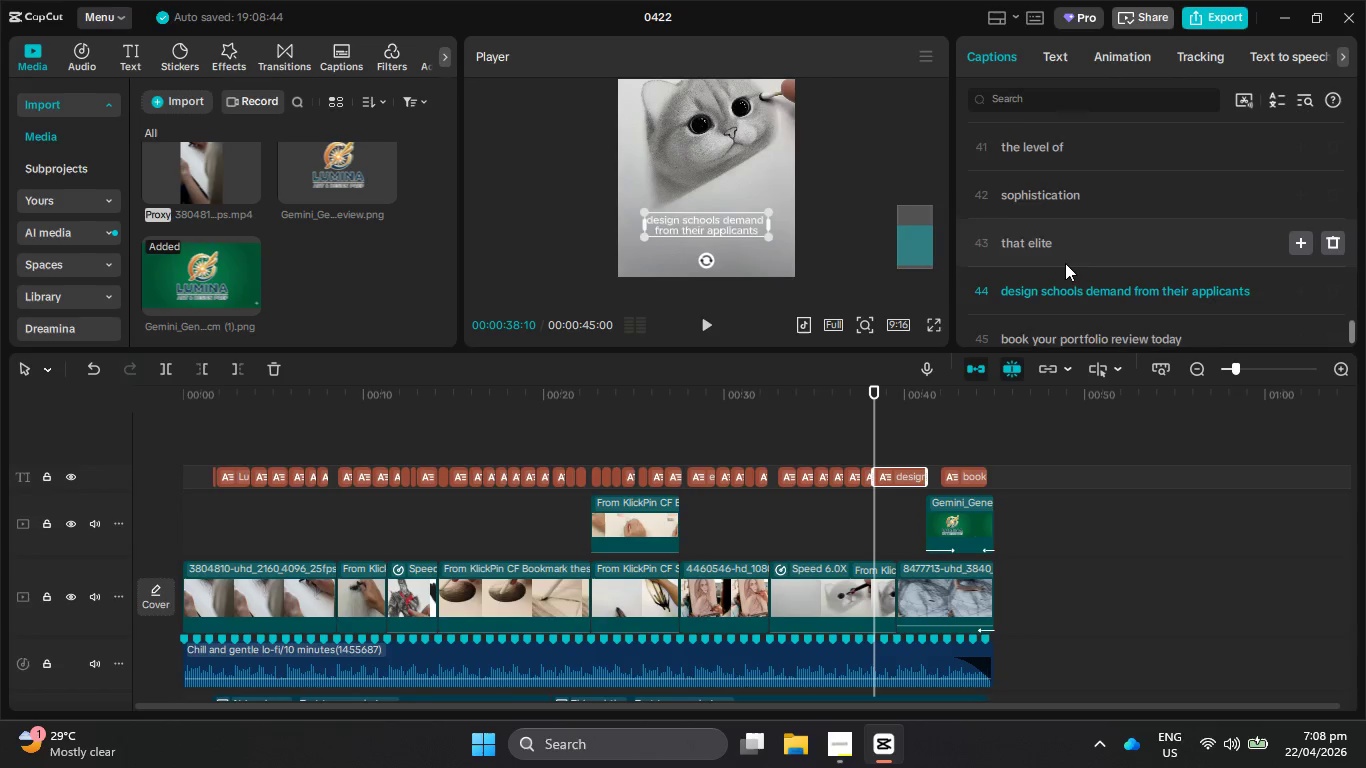 
scroll: coordinate [1065, 263], scroll_direction: down, amount: 1.0
 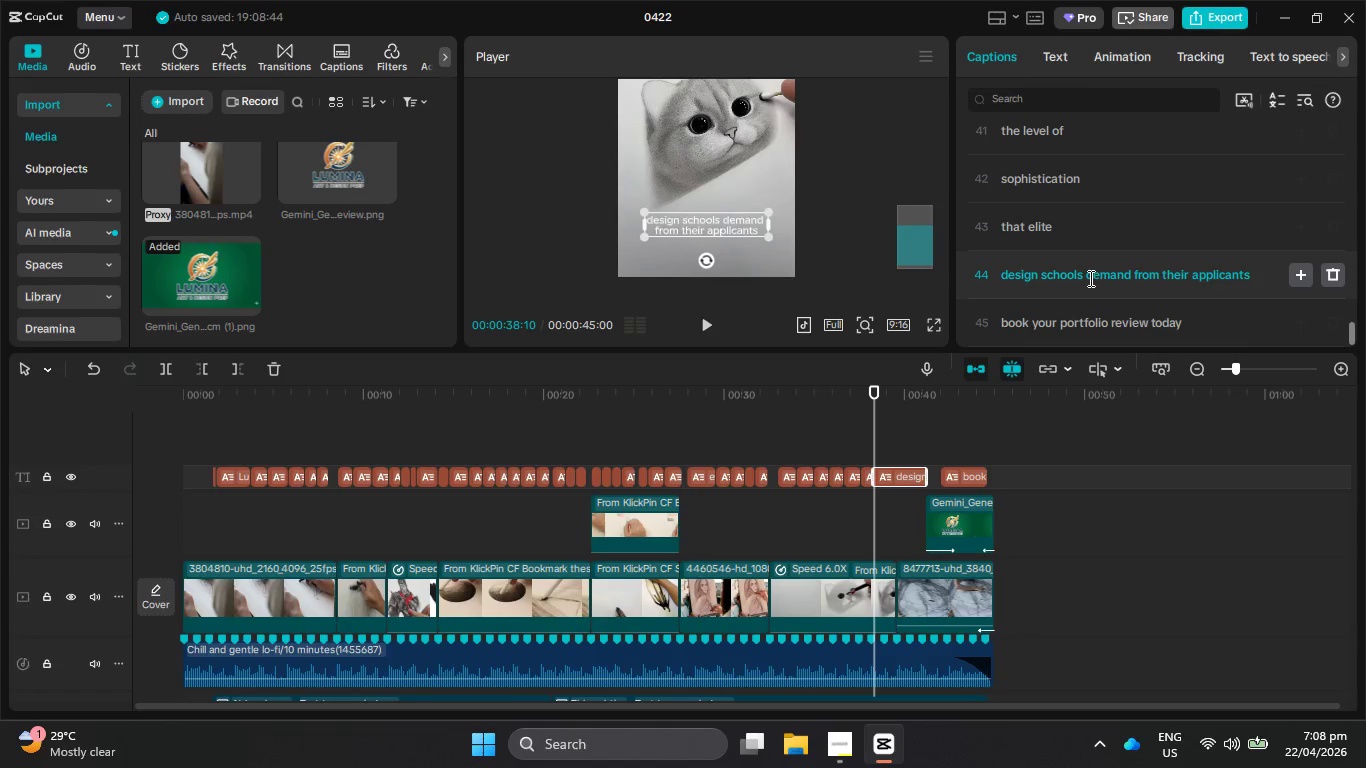 
left_click([1089, 278])
 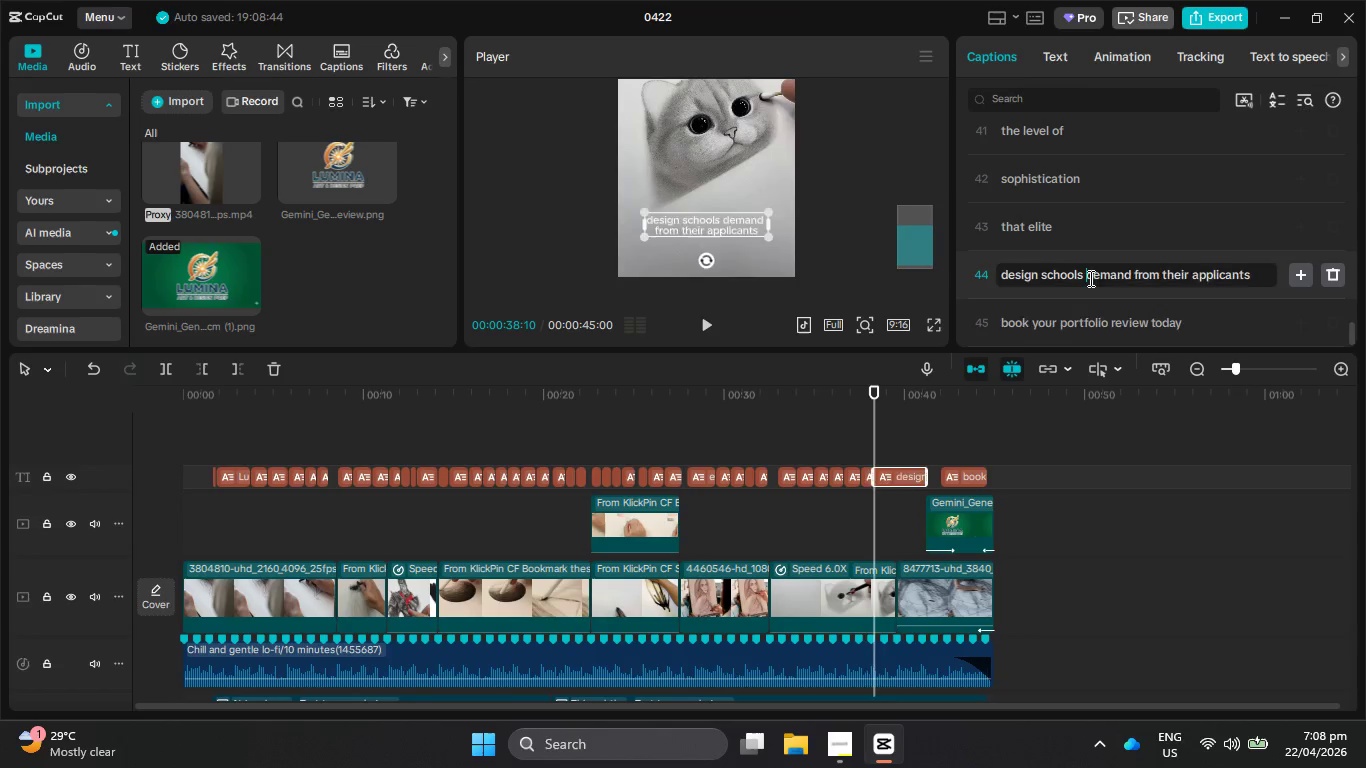 
key(Enter)
 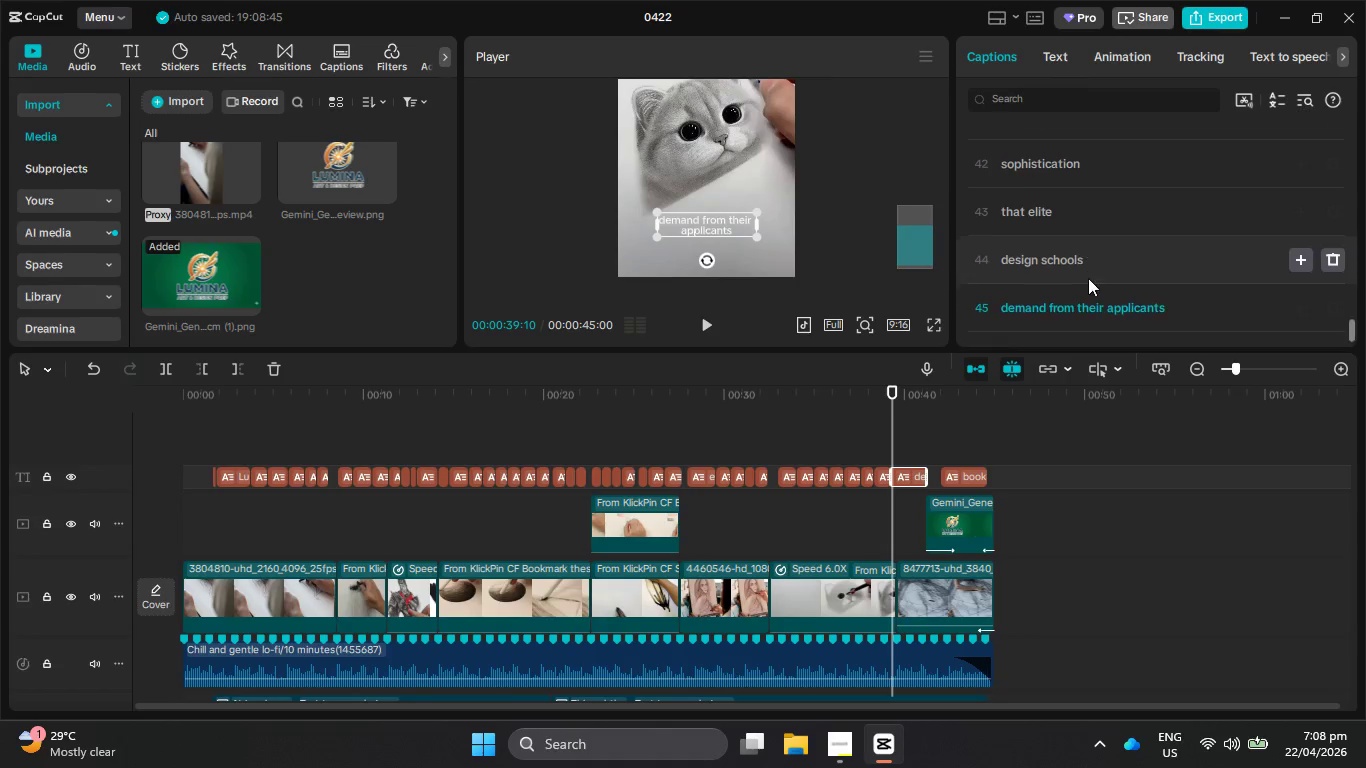 
scroll: coordinate [1088, 278], scroll_direction: down, amount: 1.0
 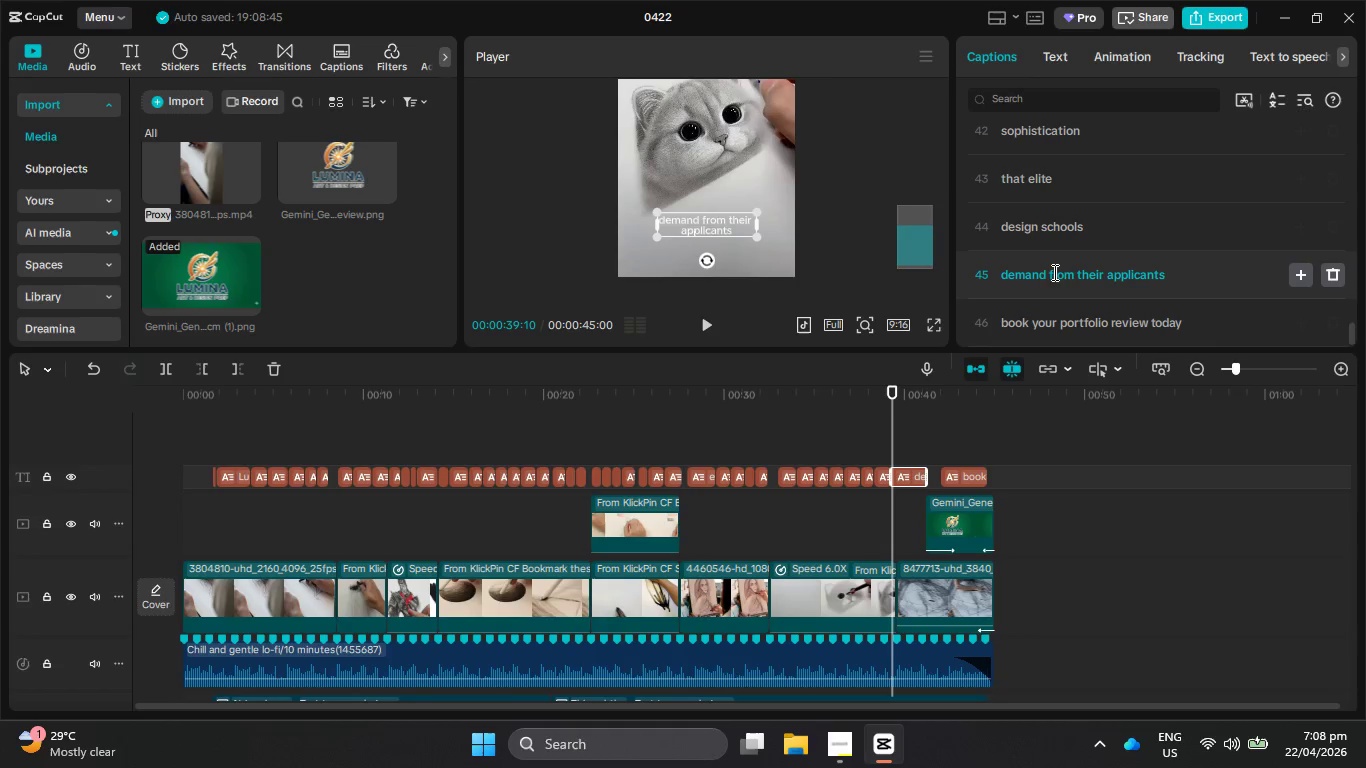 
left_click([1050, 272])
 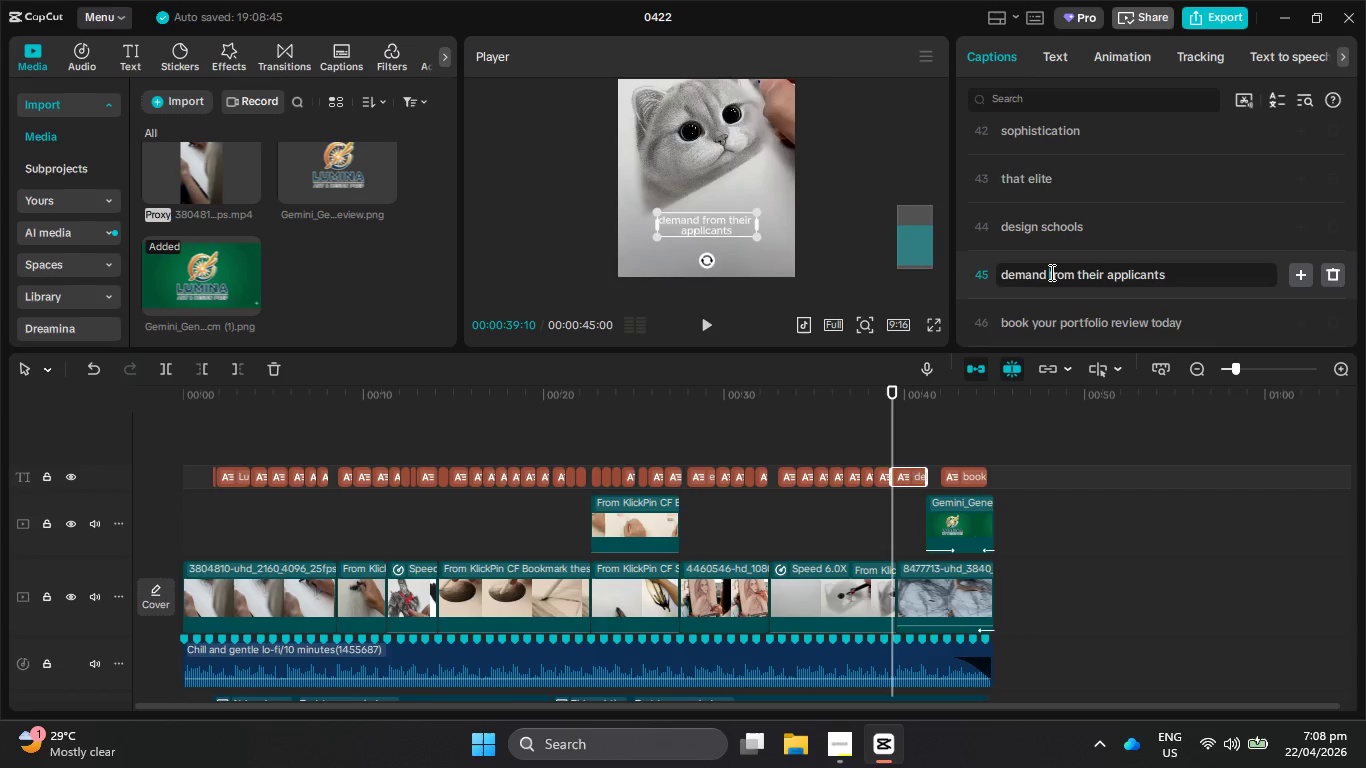 
key(Enter)
 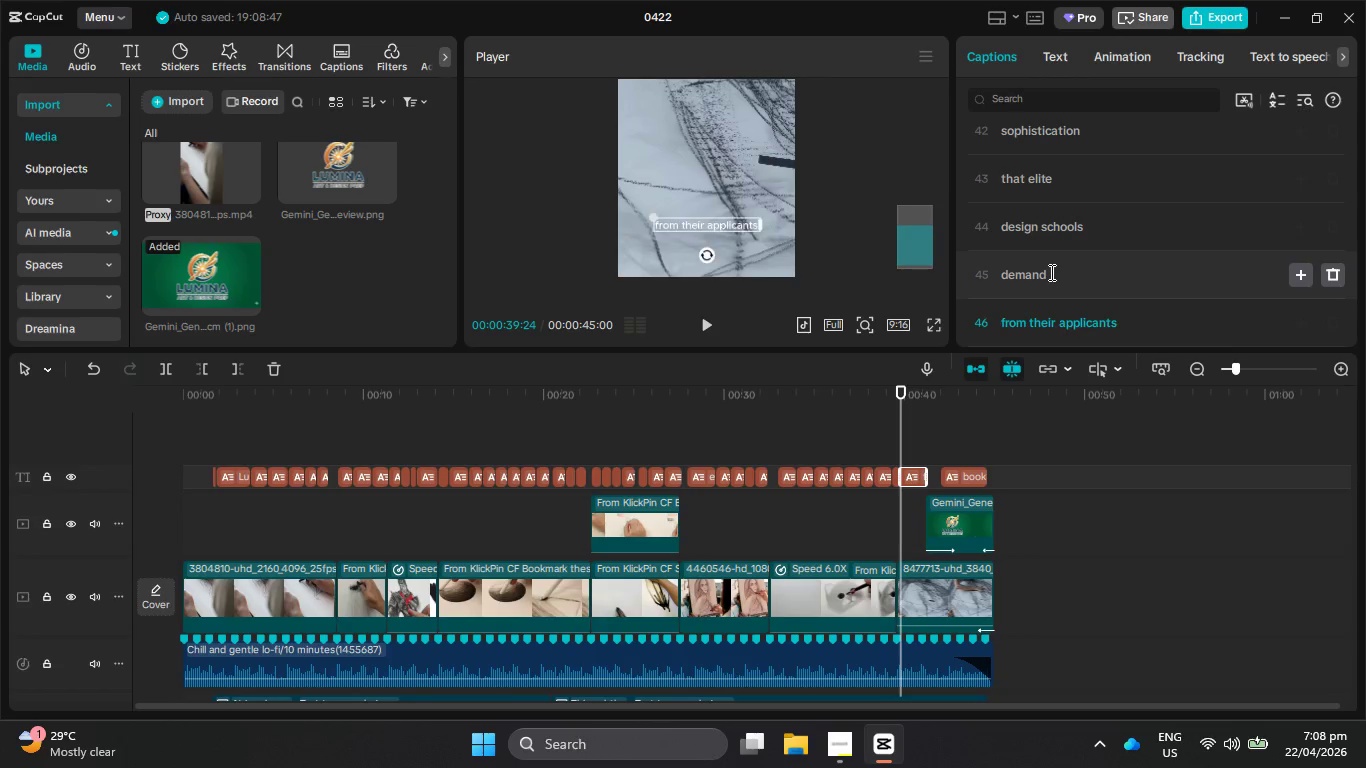 
scroll: coordinate [1050, 272], scroll_direction: down, amount: 2.0
 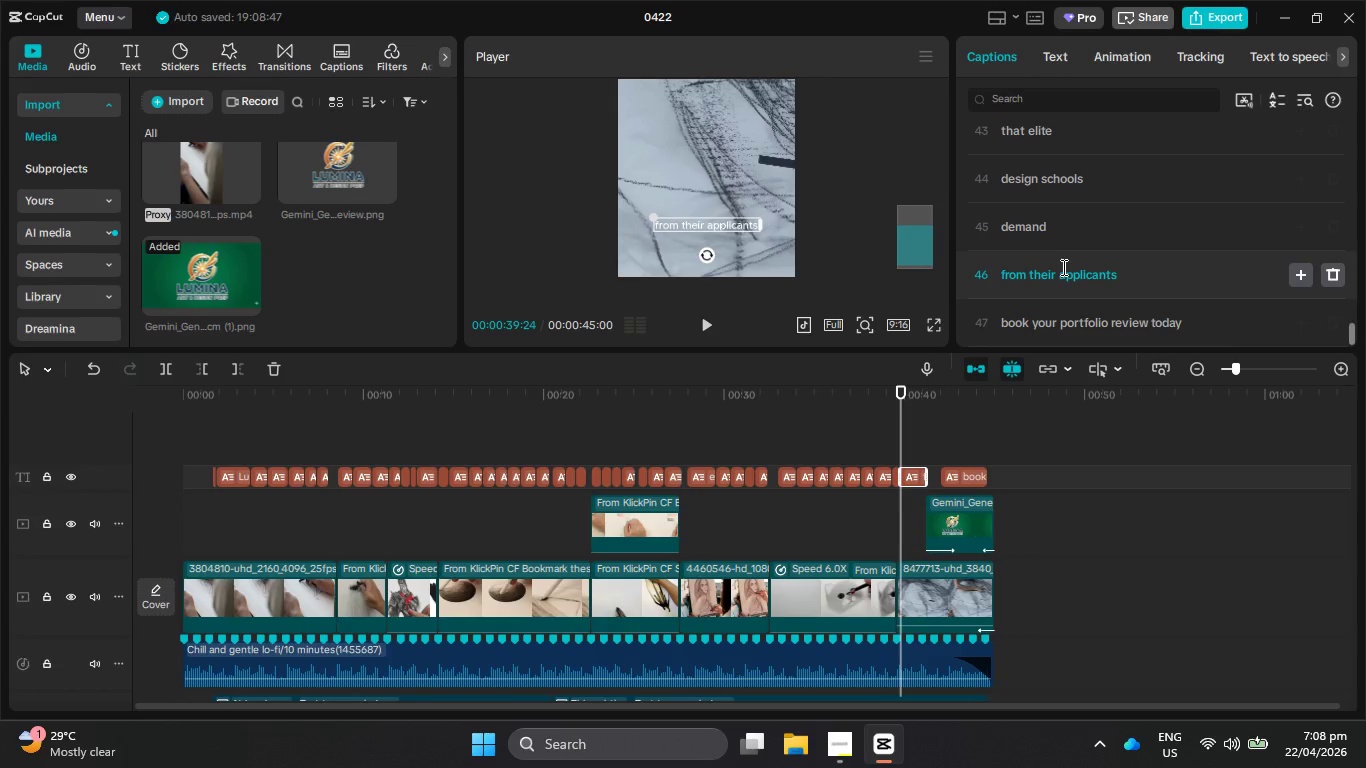 
left_click([1063, 268])
 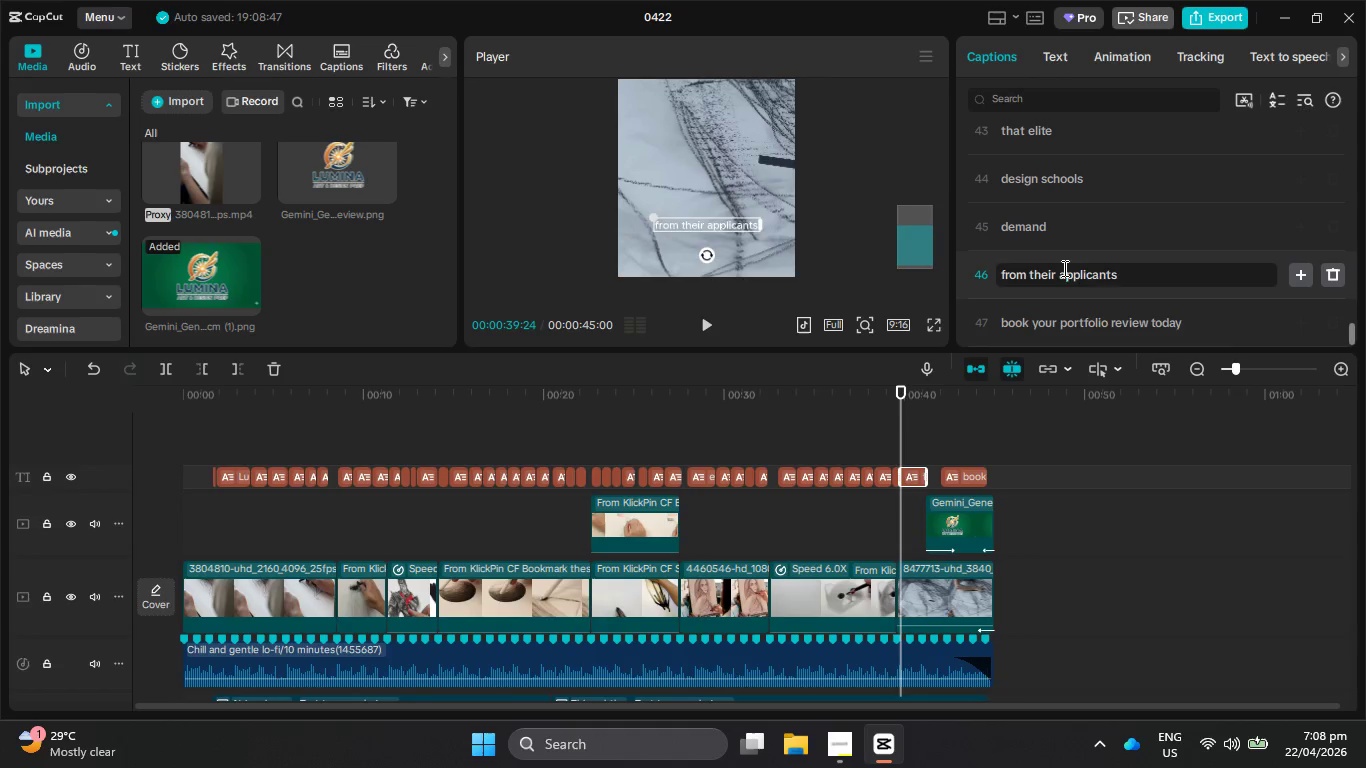 
key(Enter)
 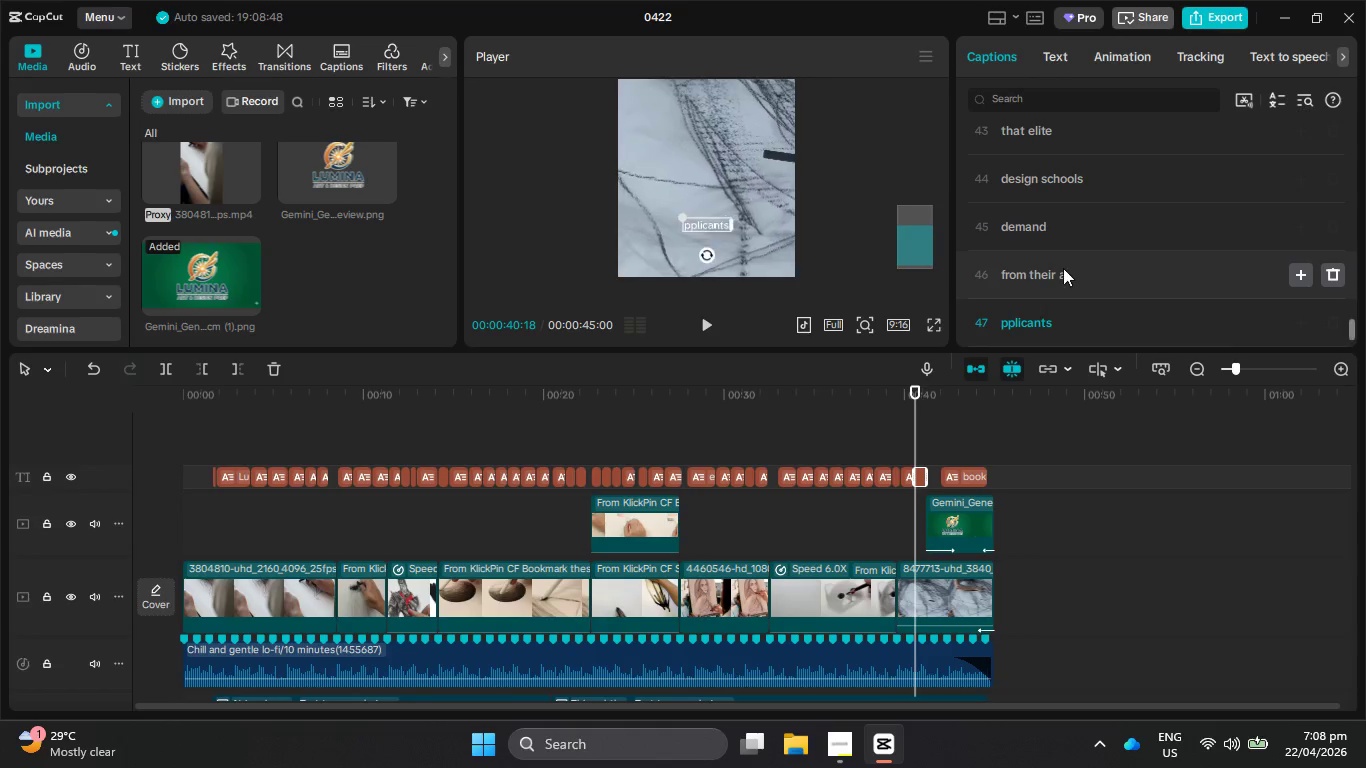 
scroll: coordinate [1063, 268], scroll_direction: down, amount: 3.0
 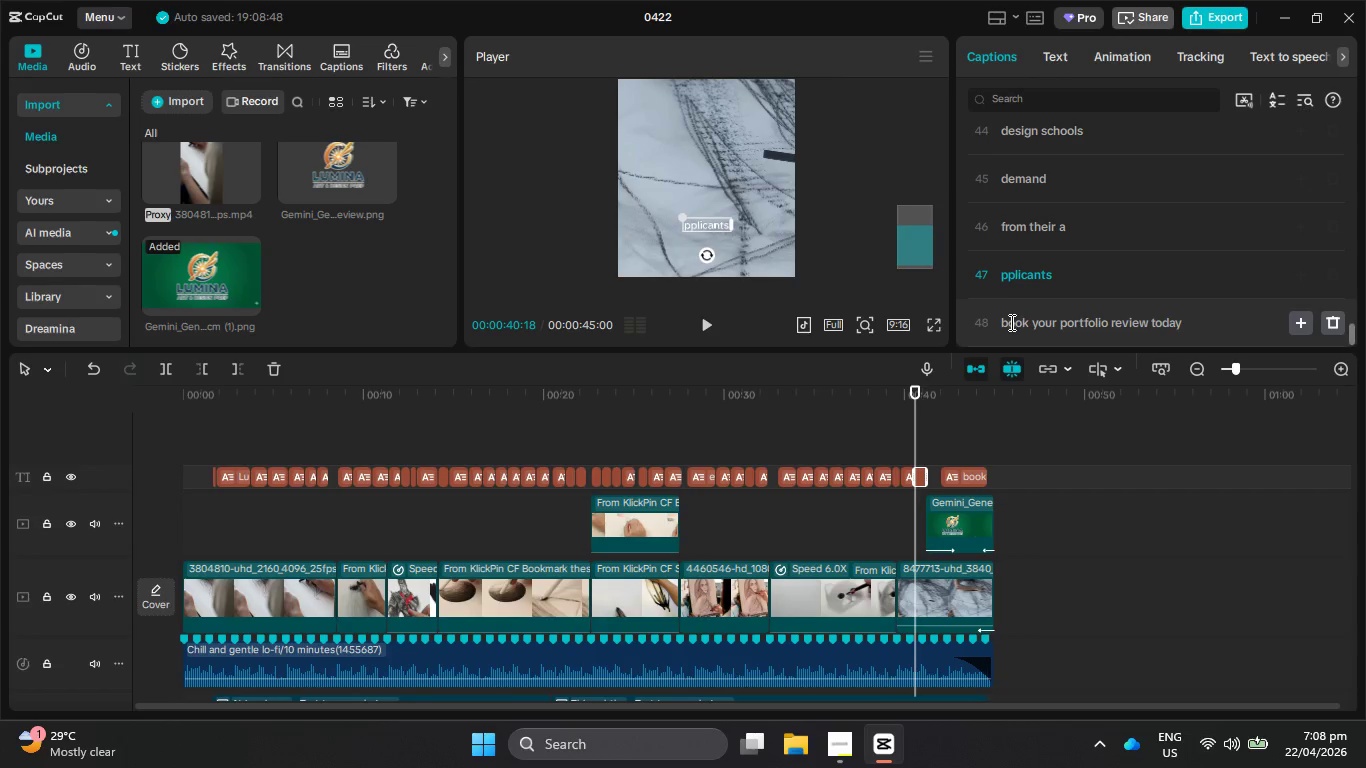 
left_click([1009, 324])
 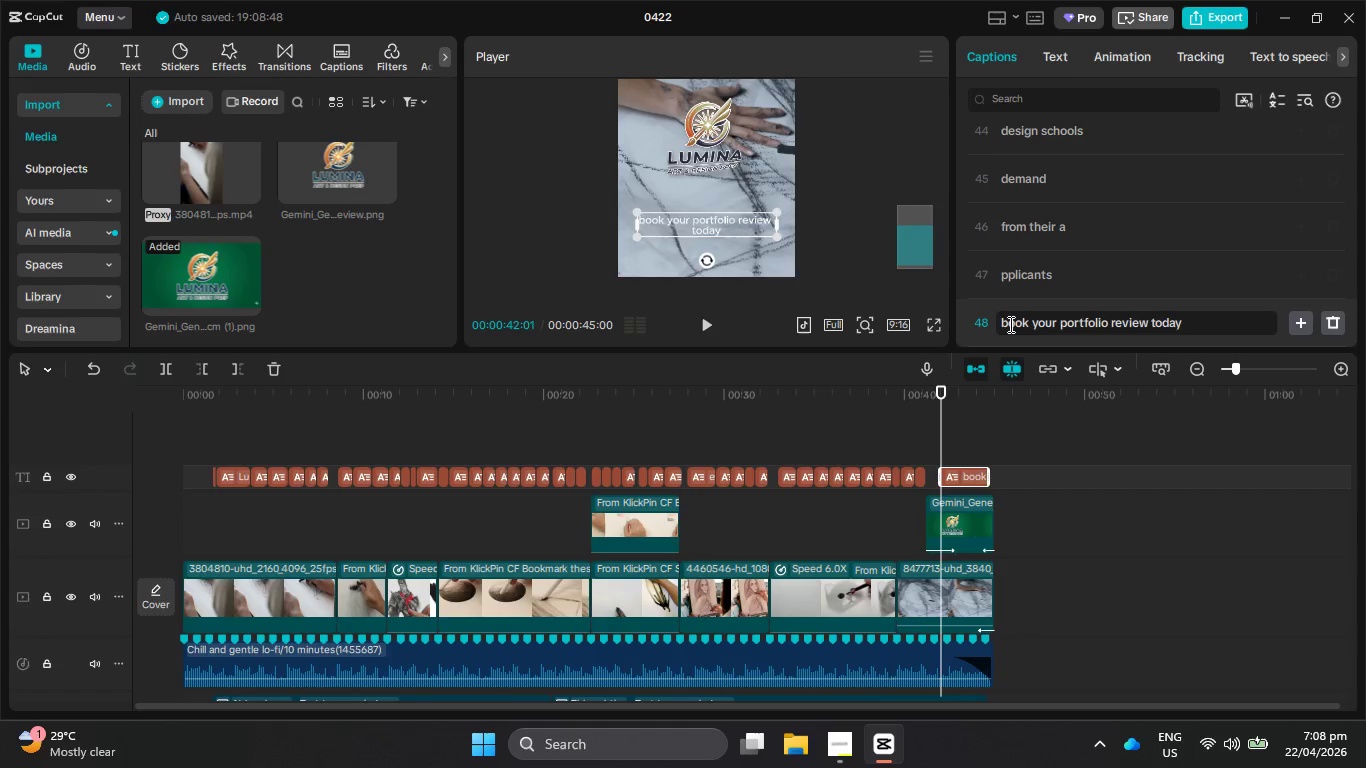 
key(Backspace)
 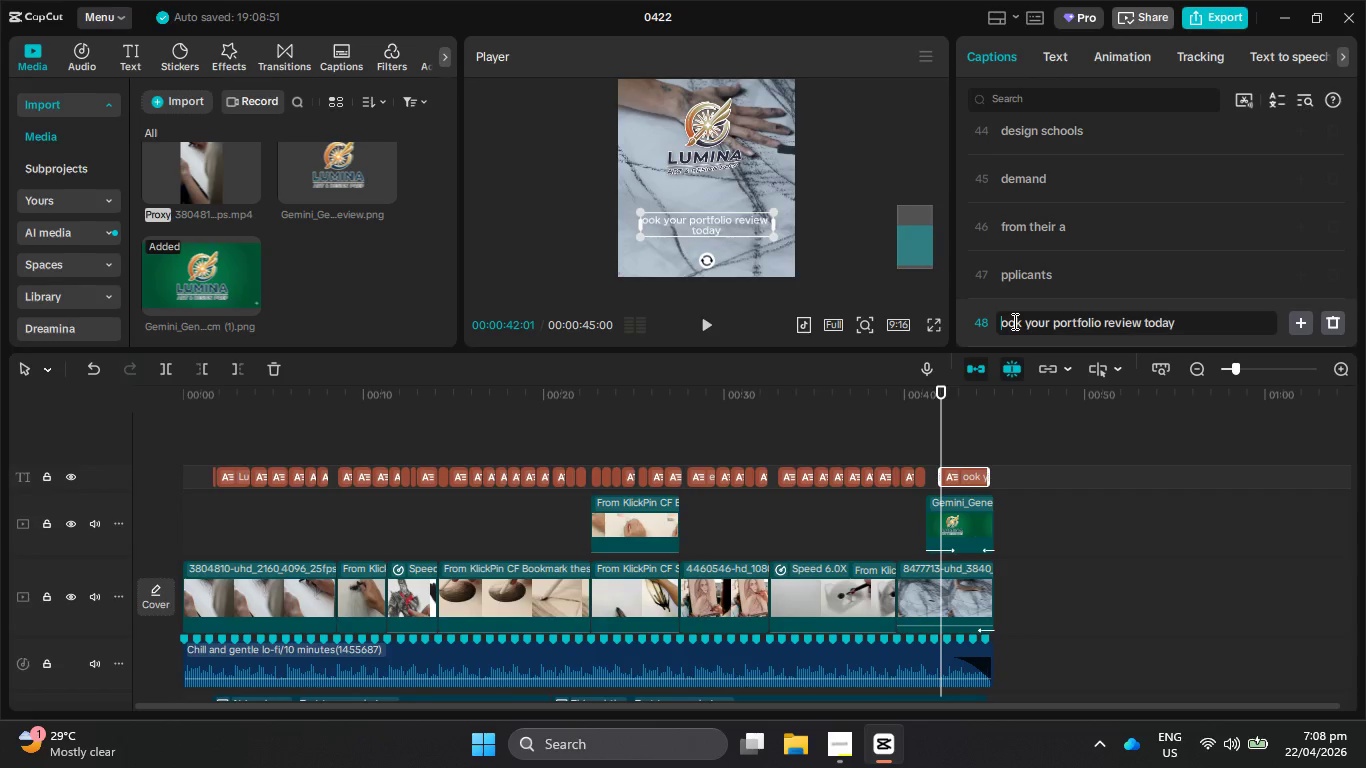 
key(Shift+B)
 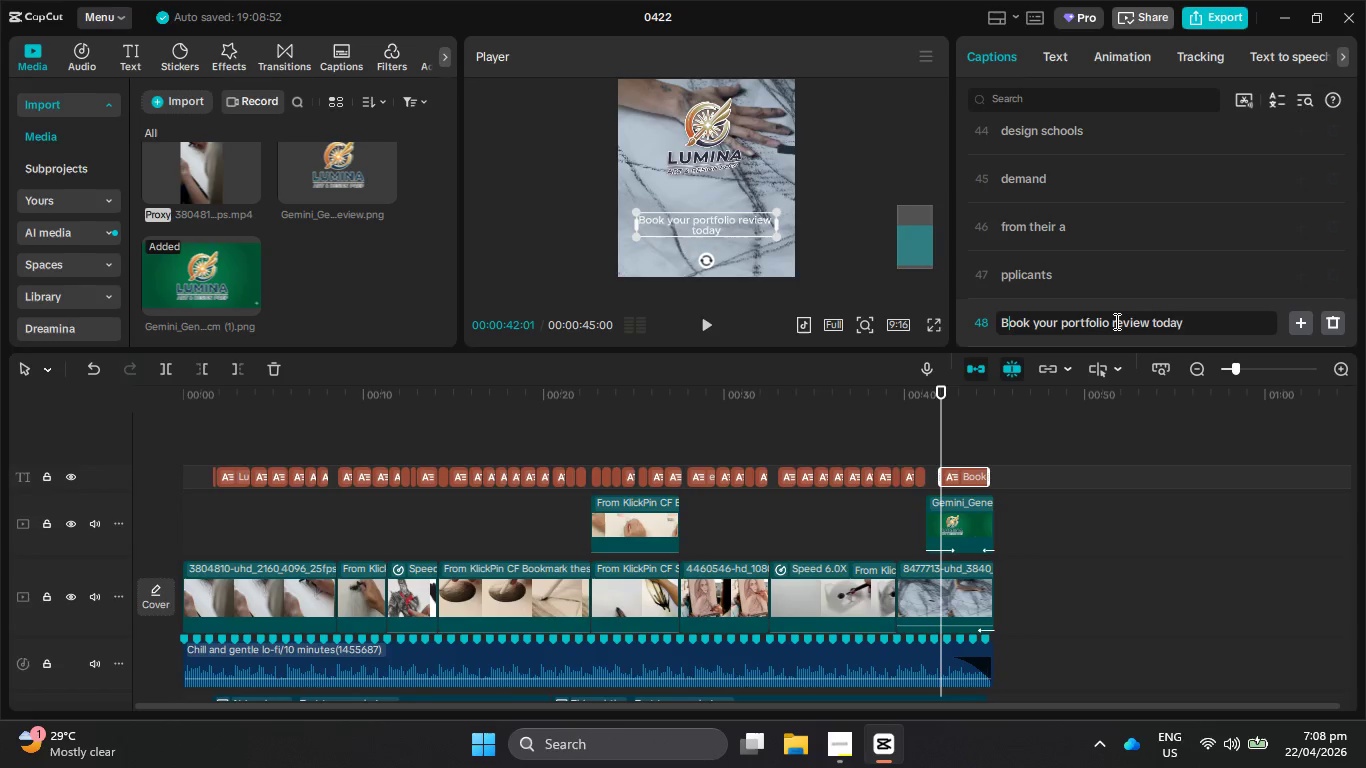 
left_click([1115, 321])
 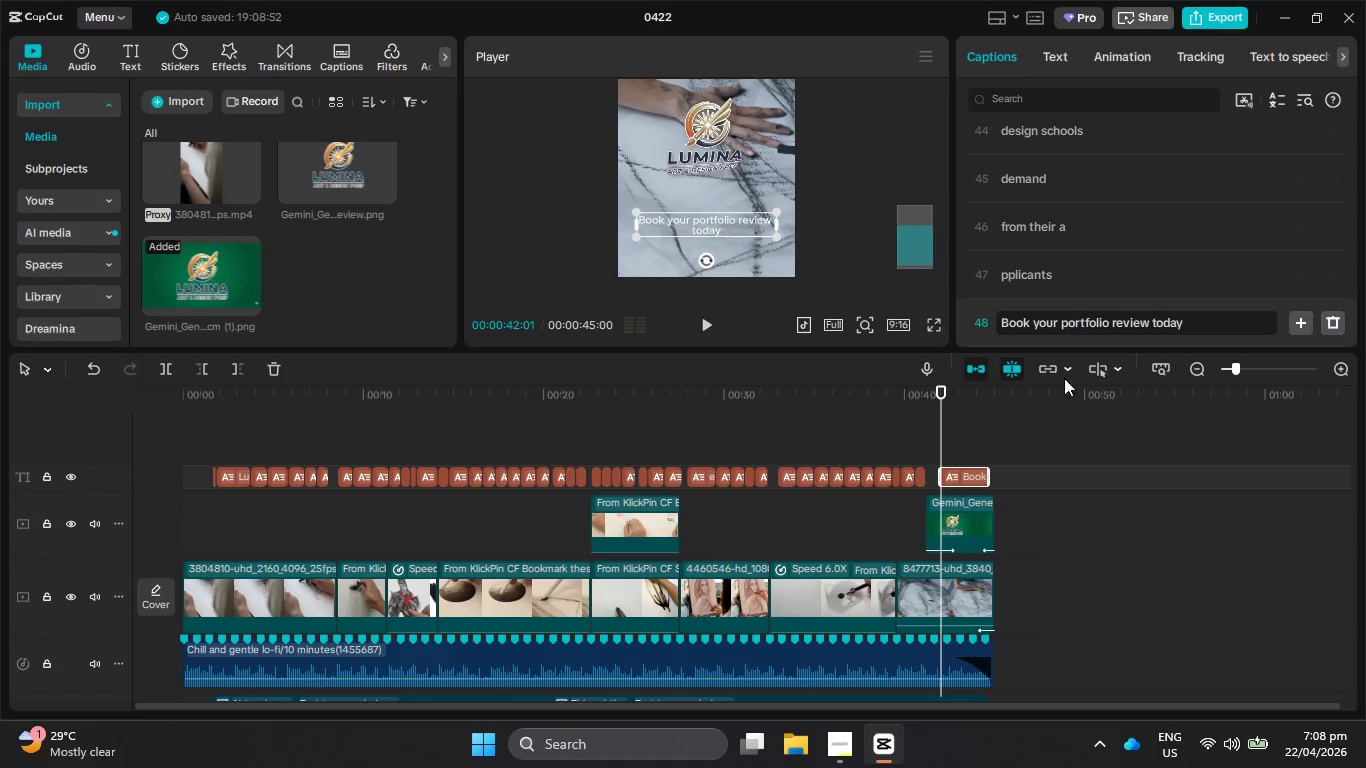 
left_click([836, 759])